 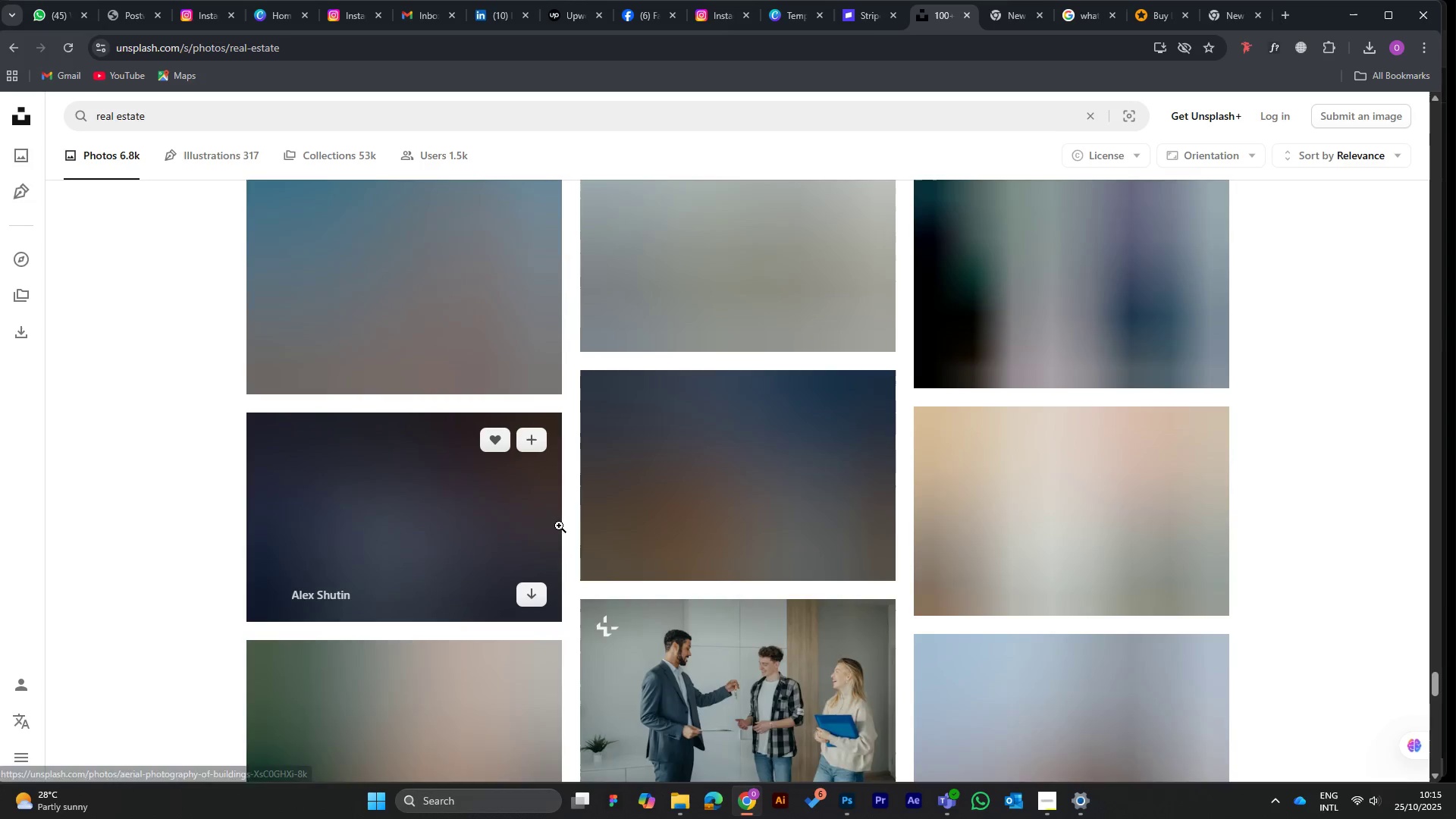 
scroll: coordinate [556, 518], scroll_direction: up, amount: 6.0
 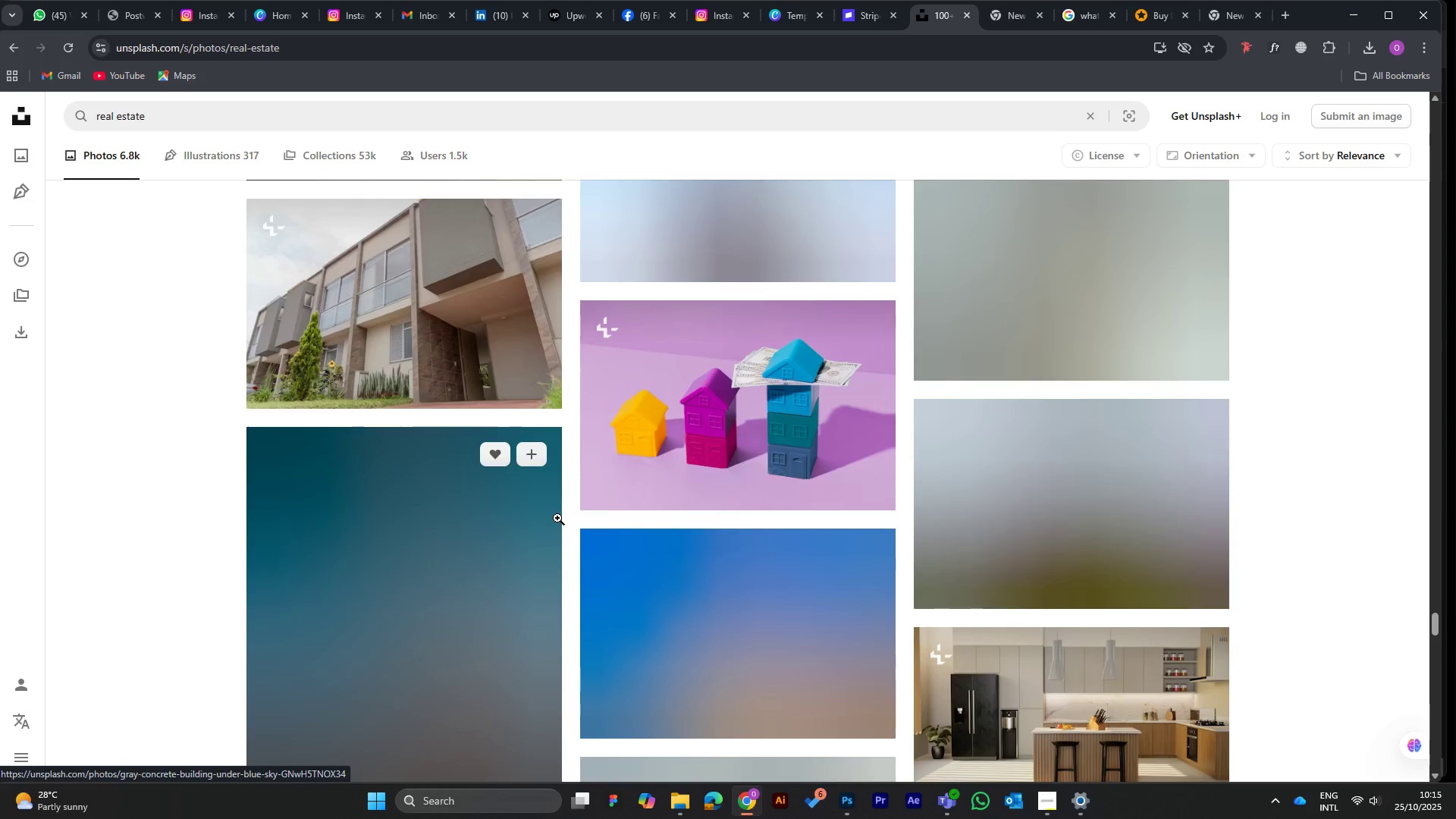 
scroll: coordinate [549, 489], scroll_direction: down, amount: 24.0
 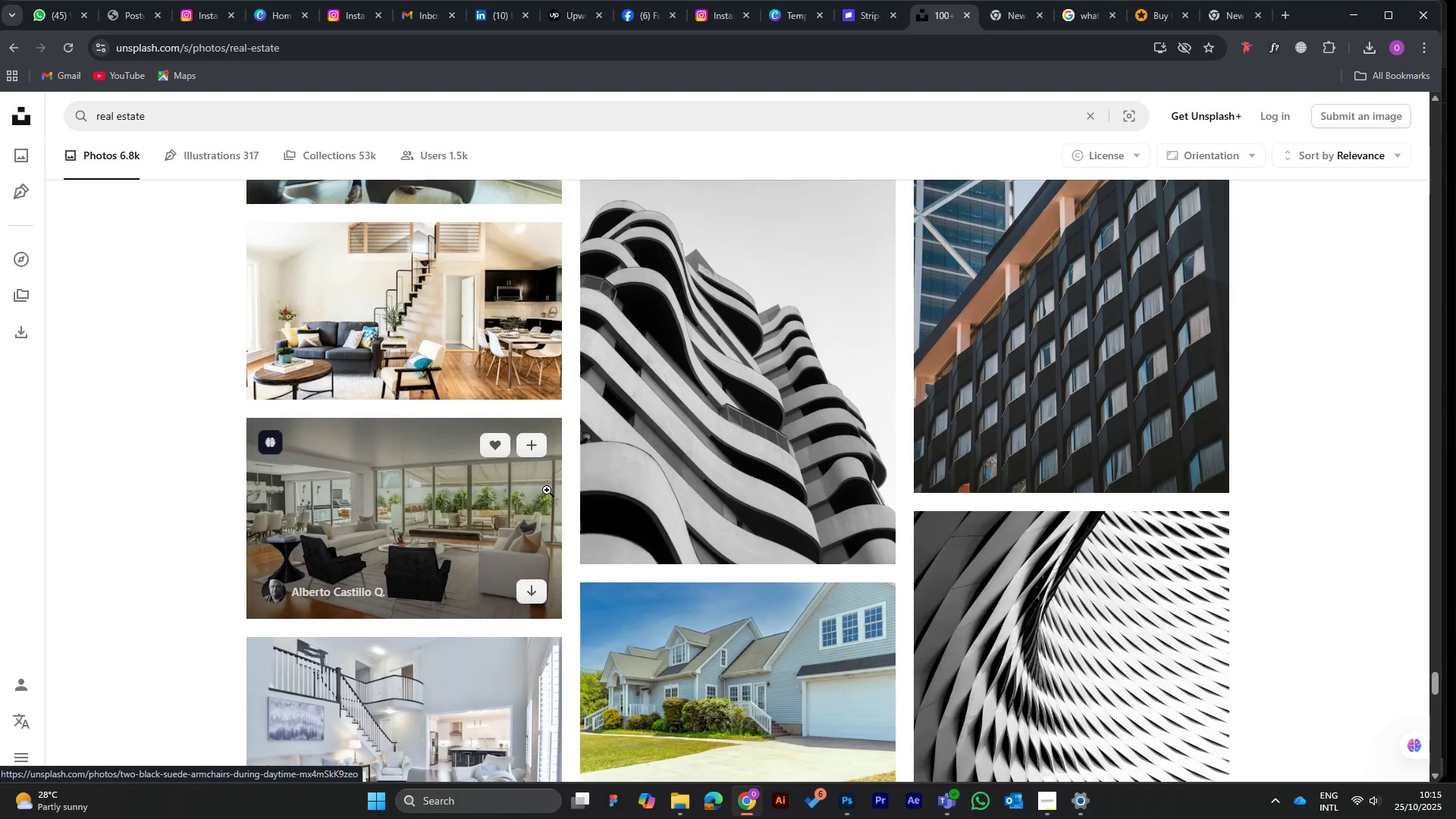 
scroll: coordinate [532, 532], scroll_direction: down, amount: 13.0
 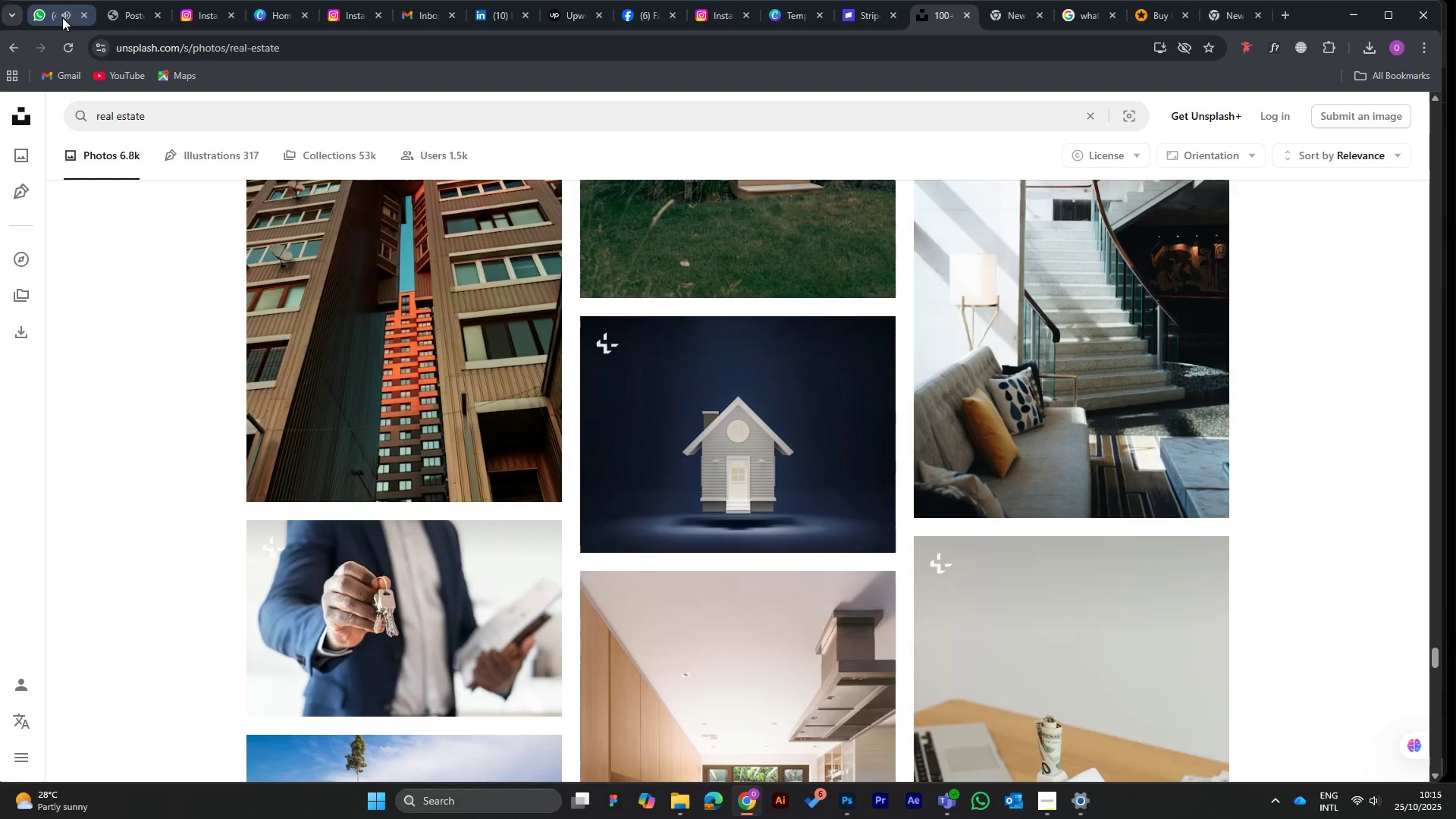 
left_click([44, 16])
 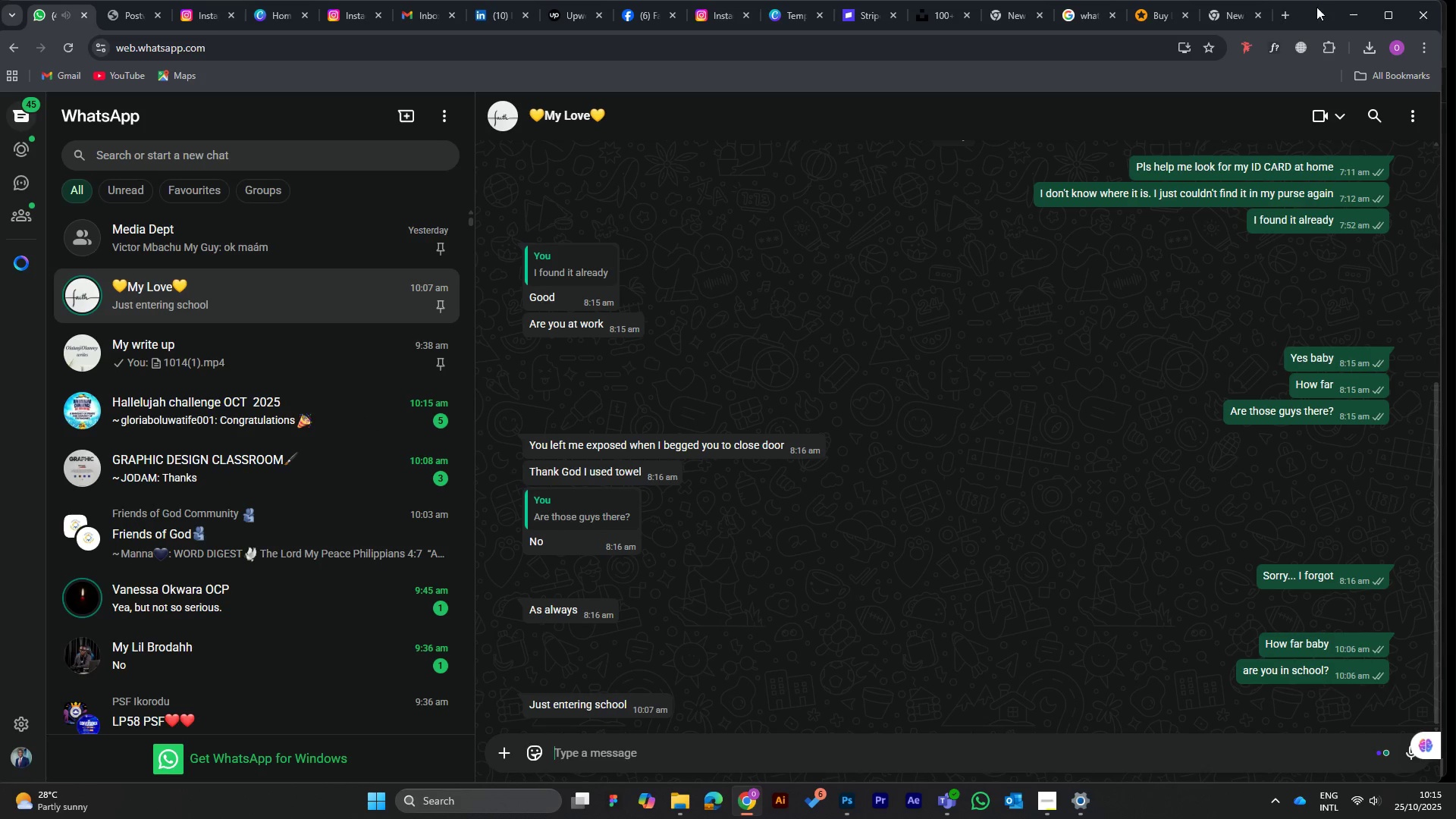 
left_click([1348, 11])
 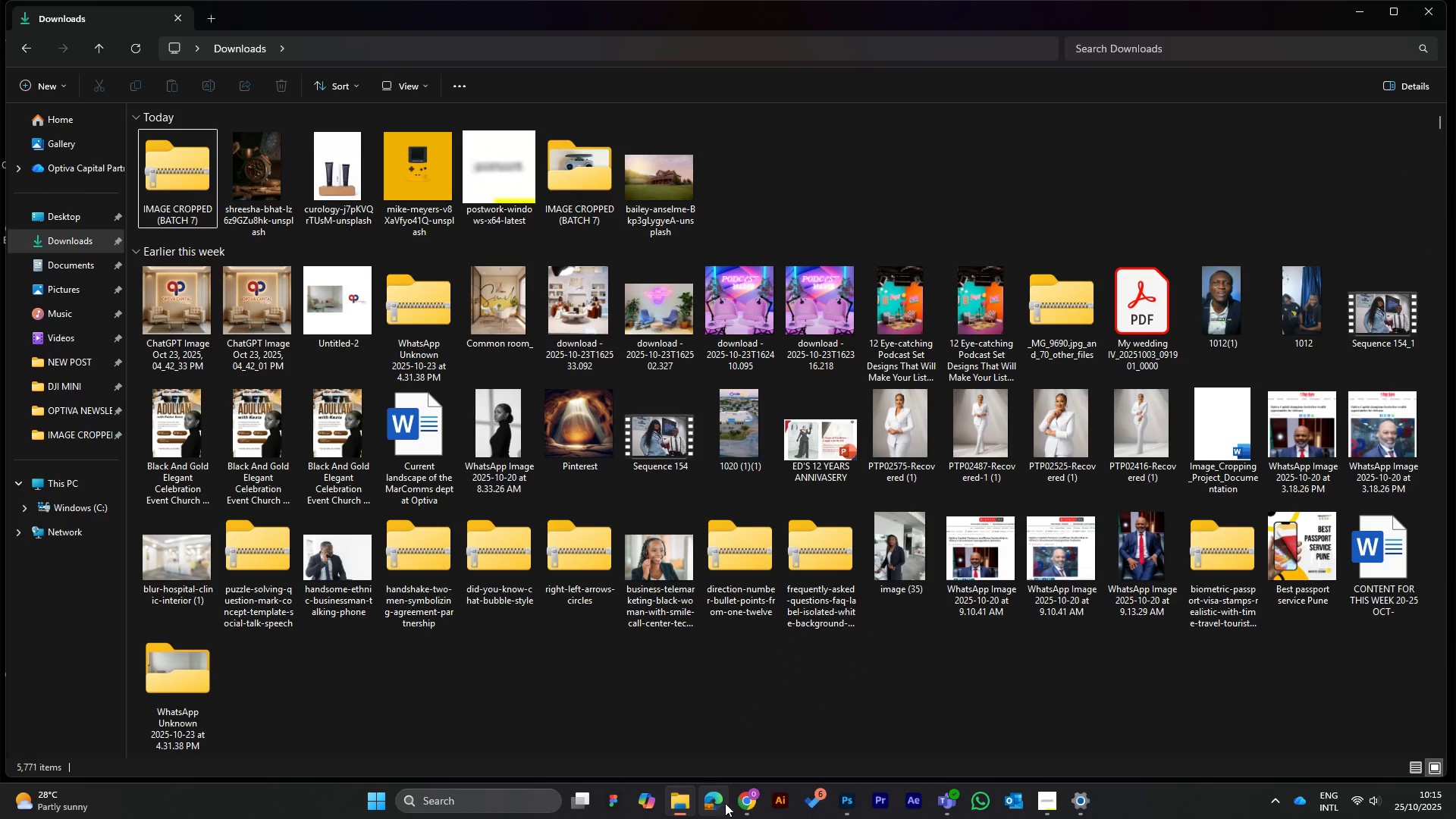 
left_click([745, 806])
 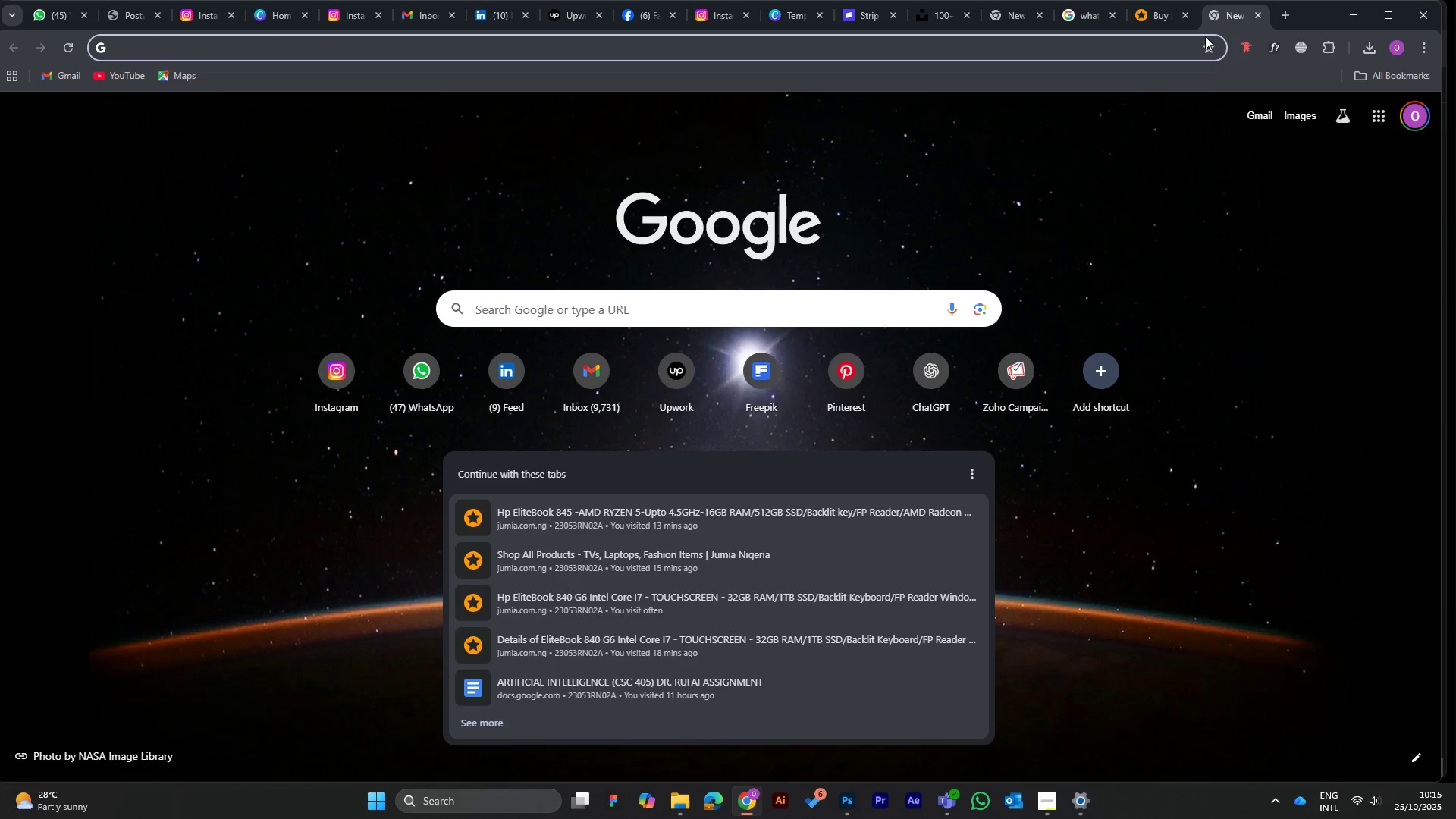 
wait(6.84)
 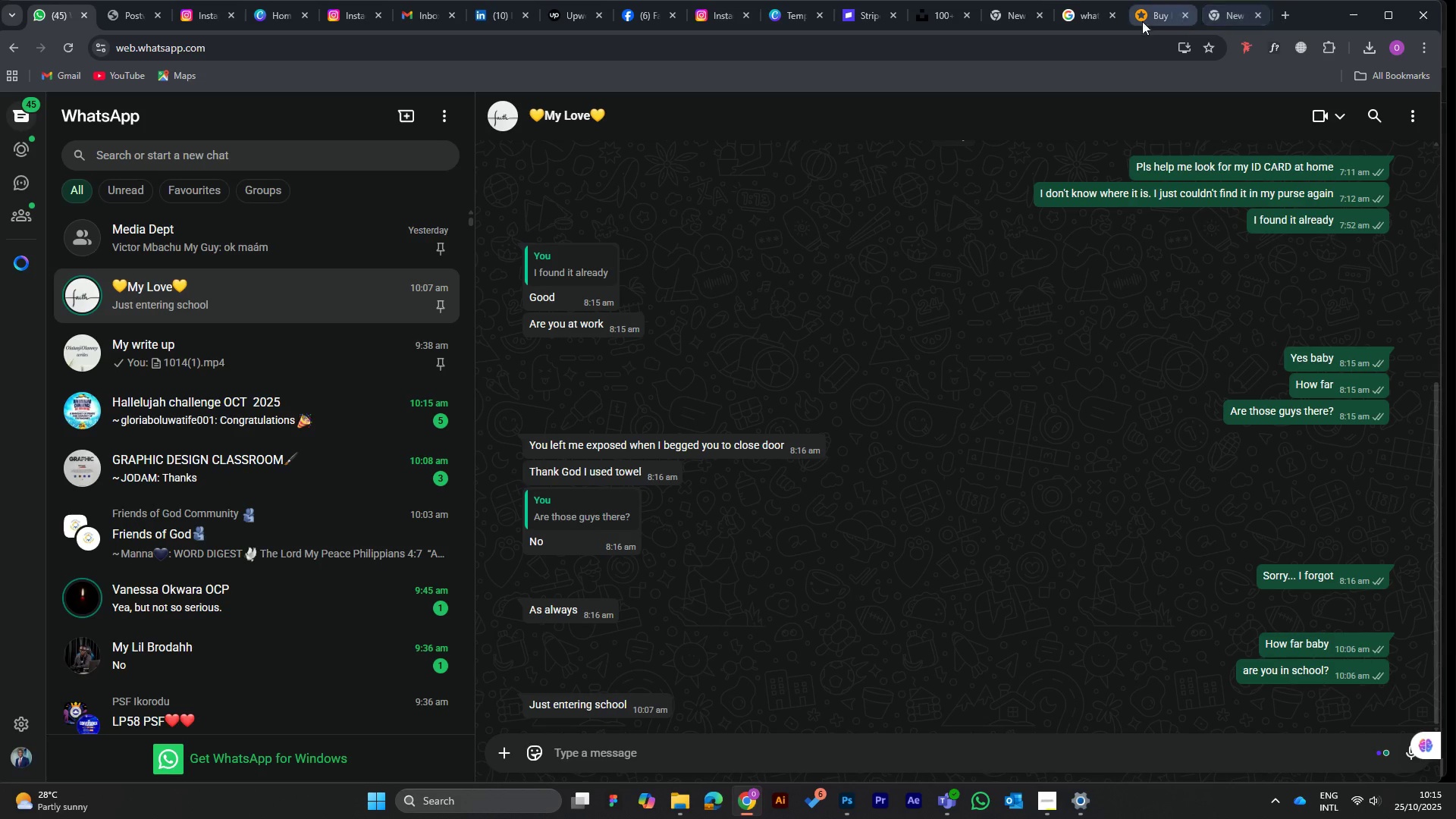 
left_click([928, 15])
 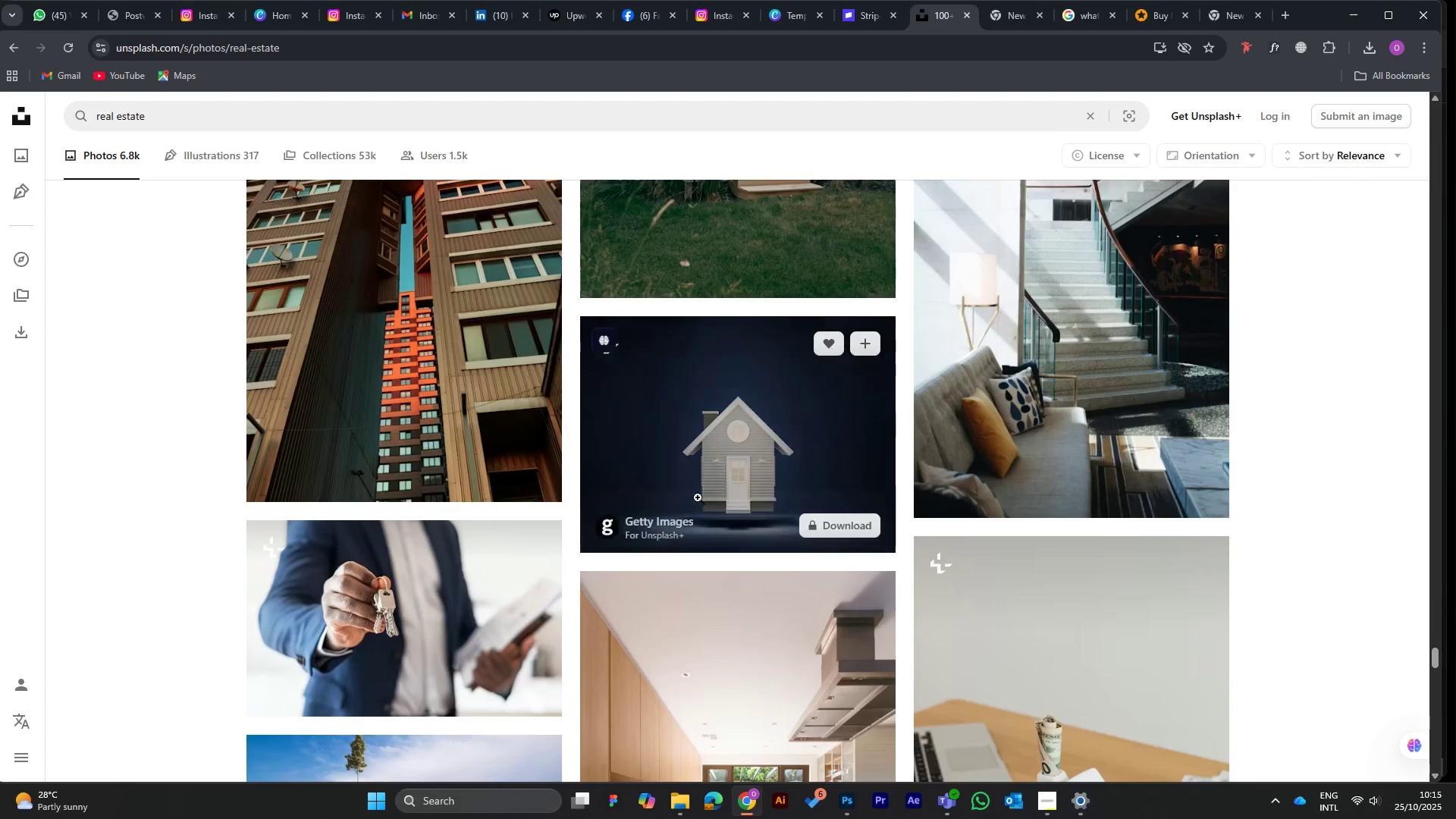 
scroll: coordinate [708, 494], scroll_direction: down, amount: 9.0
 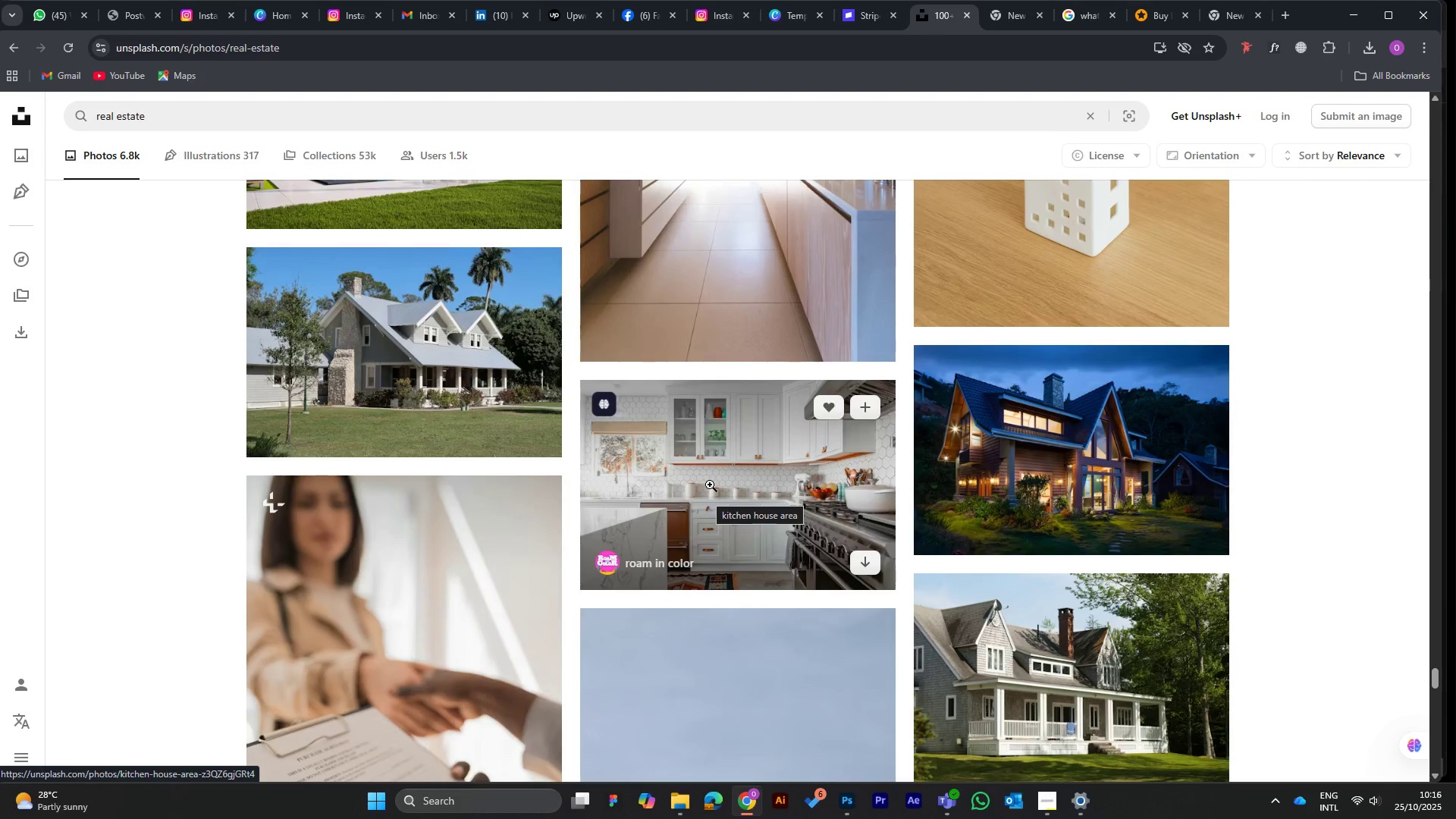 
hold_key(key=ArrowDown, duration=0.97)
 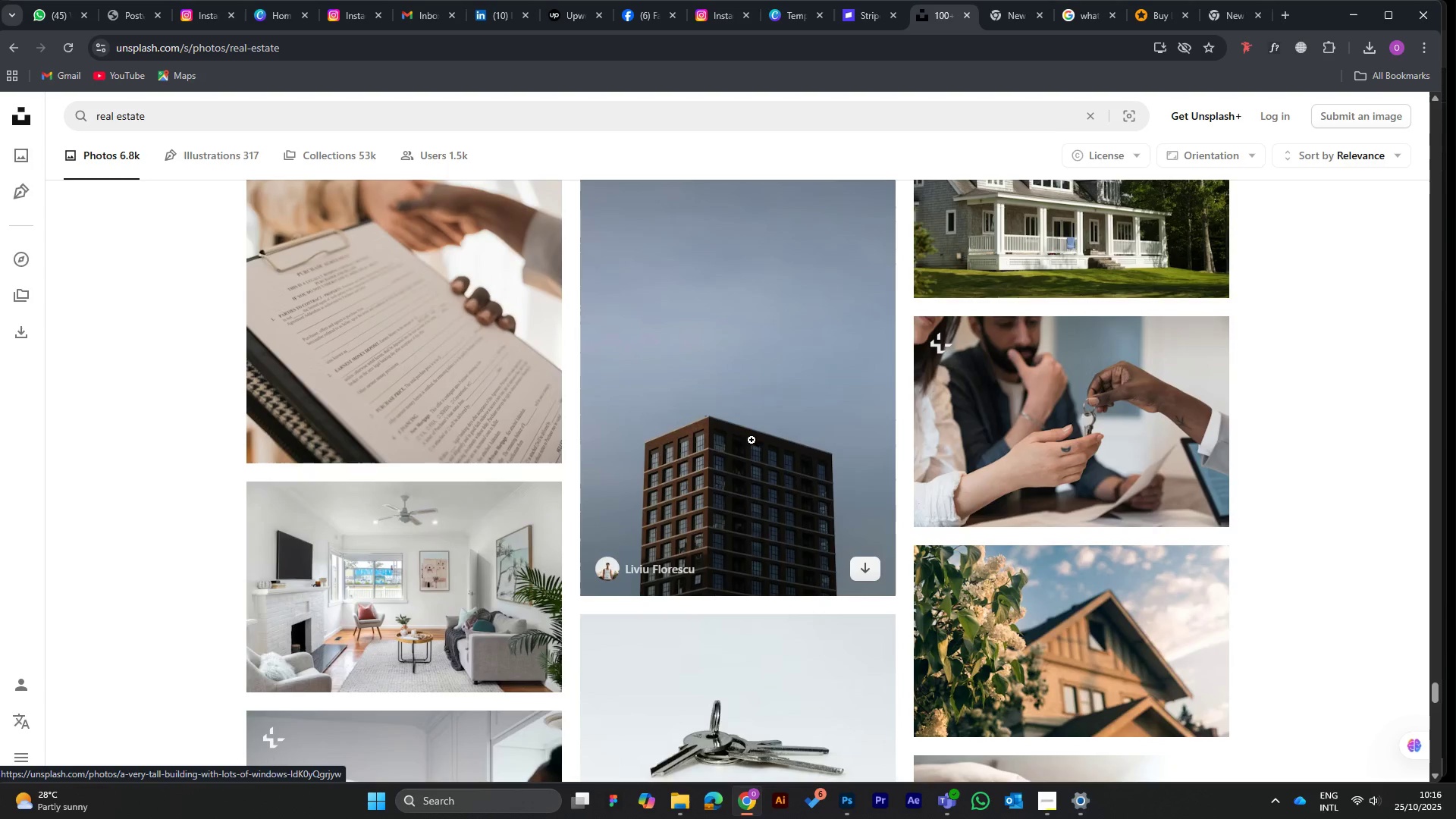 
scroll: coordinate [777, 464], scroll_direction: down, amount: 4.0
 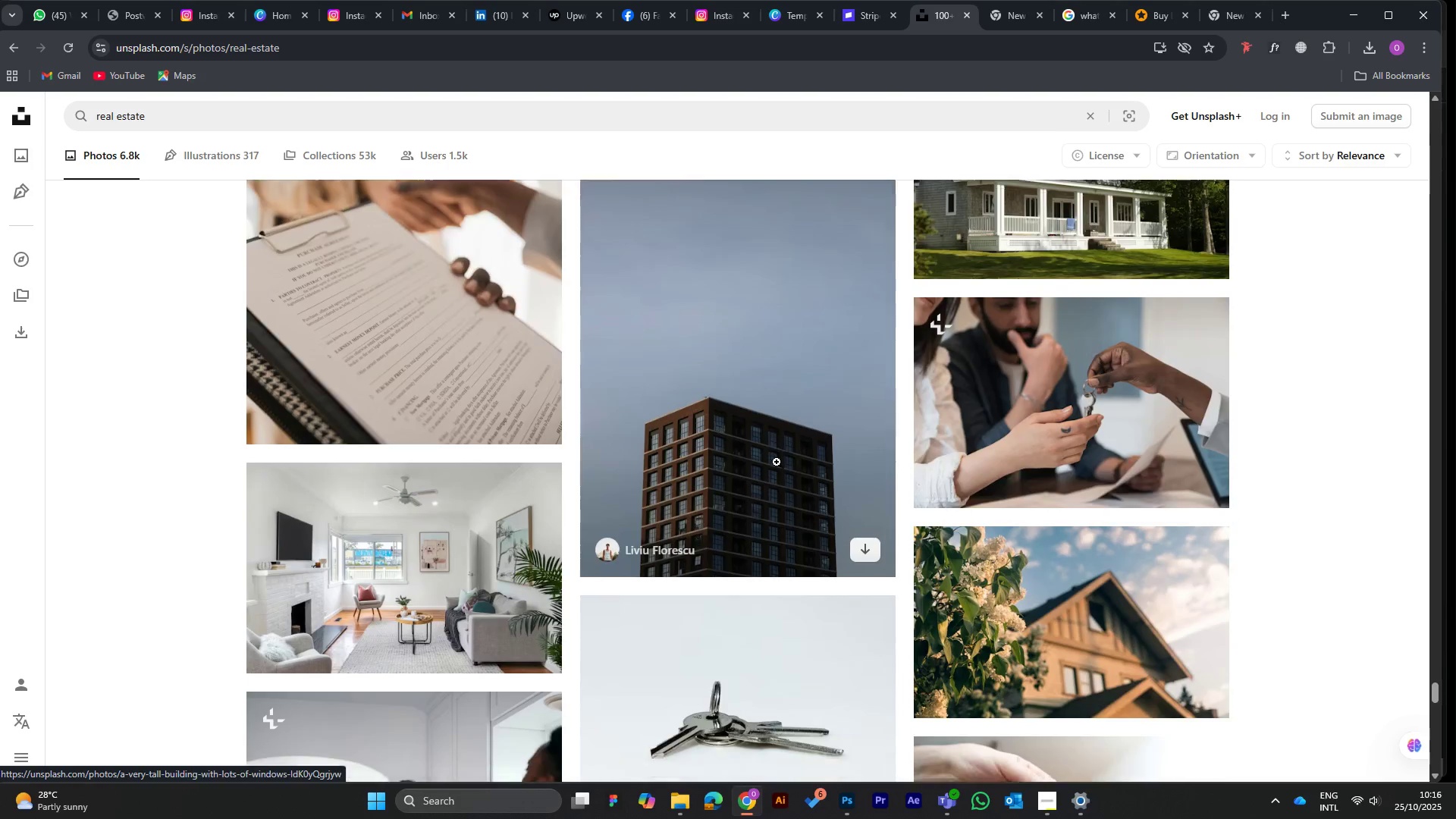 
mouse_move([761, 475])
 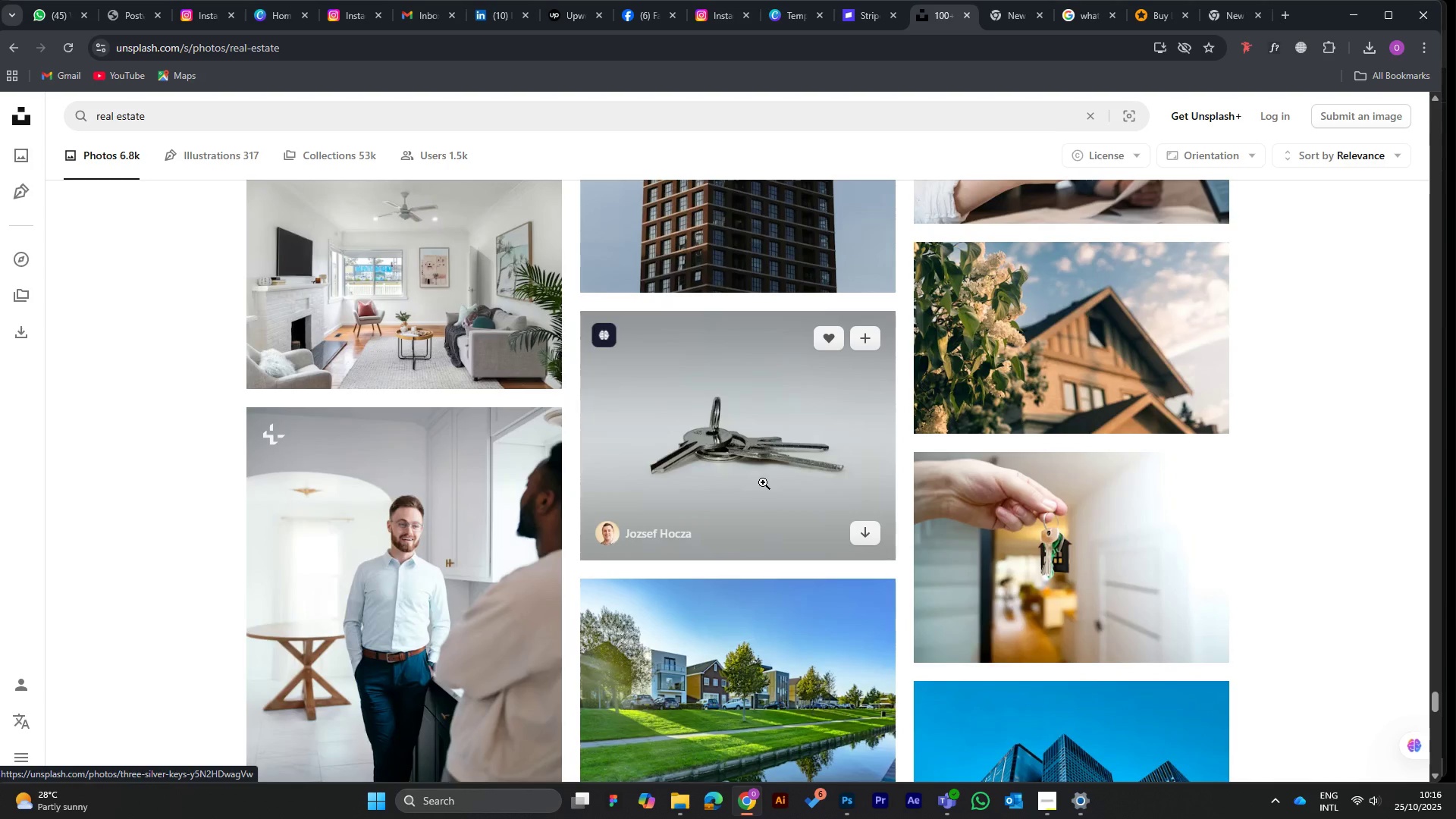 
mouse_move([766, 492])
 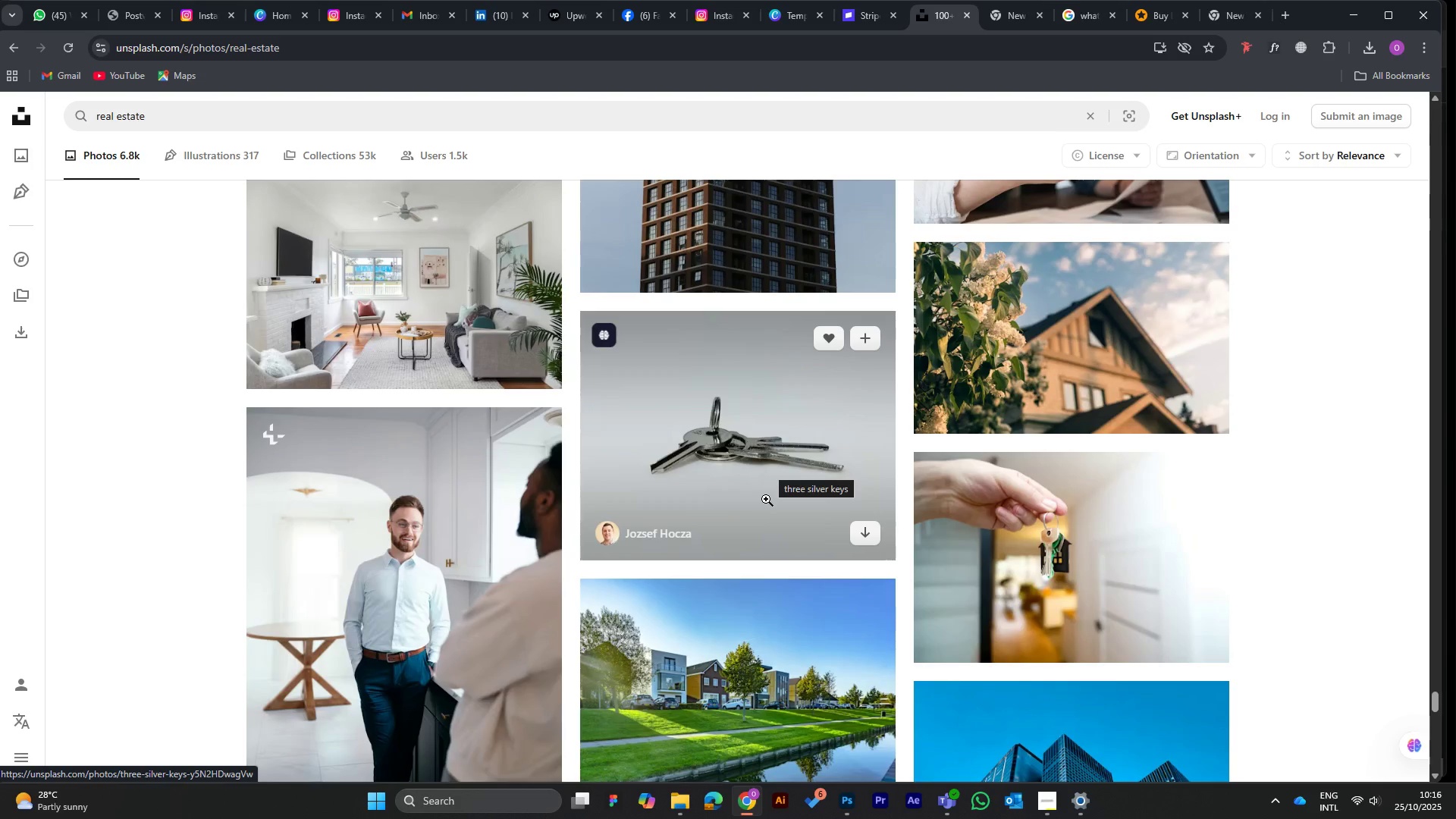 
hold_key(key=ArrowDown, duration=0.49)
 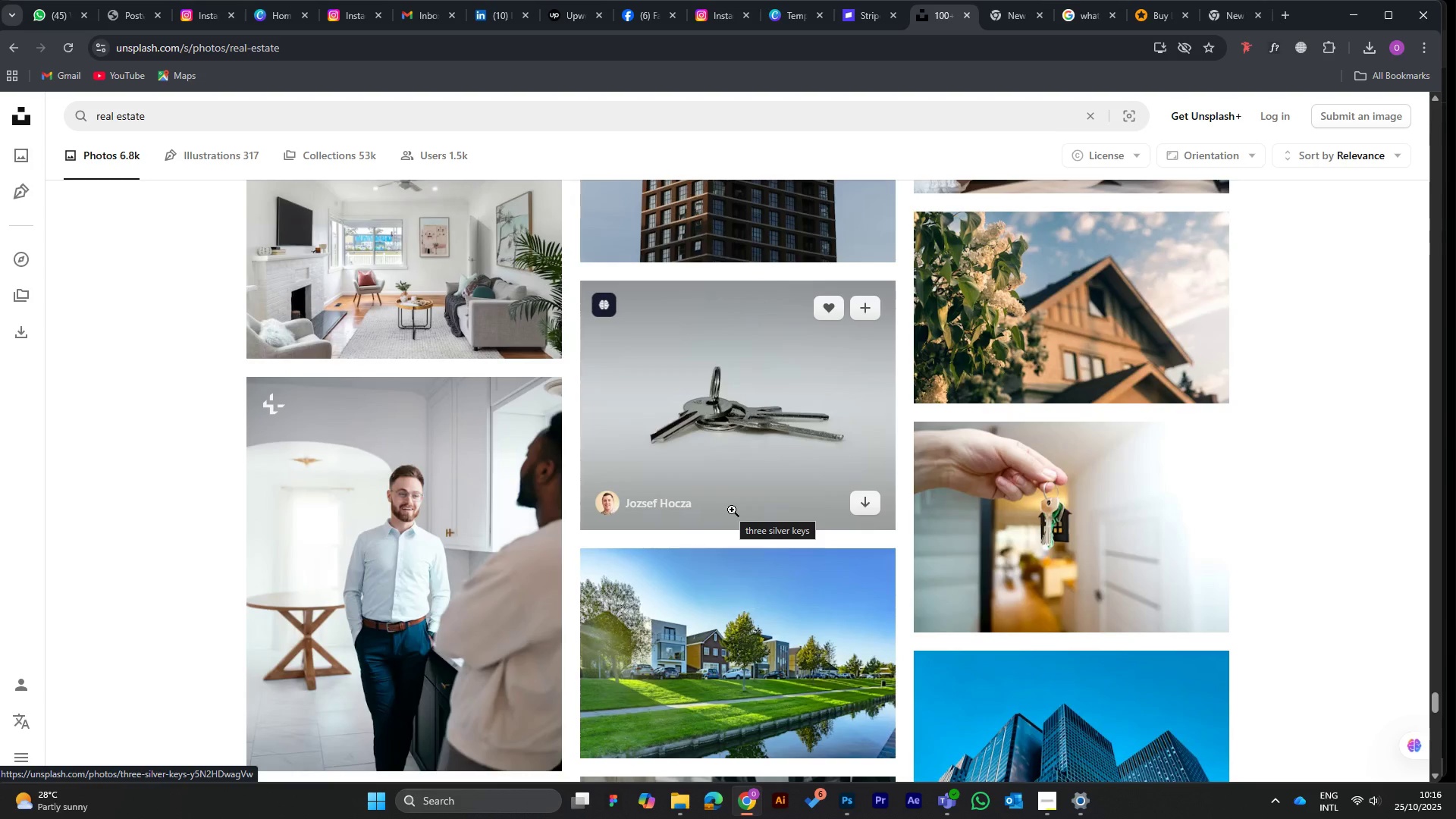 
hold_key(key=ArrowDown, duration=1.0)
 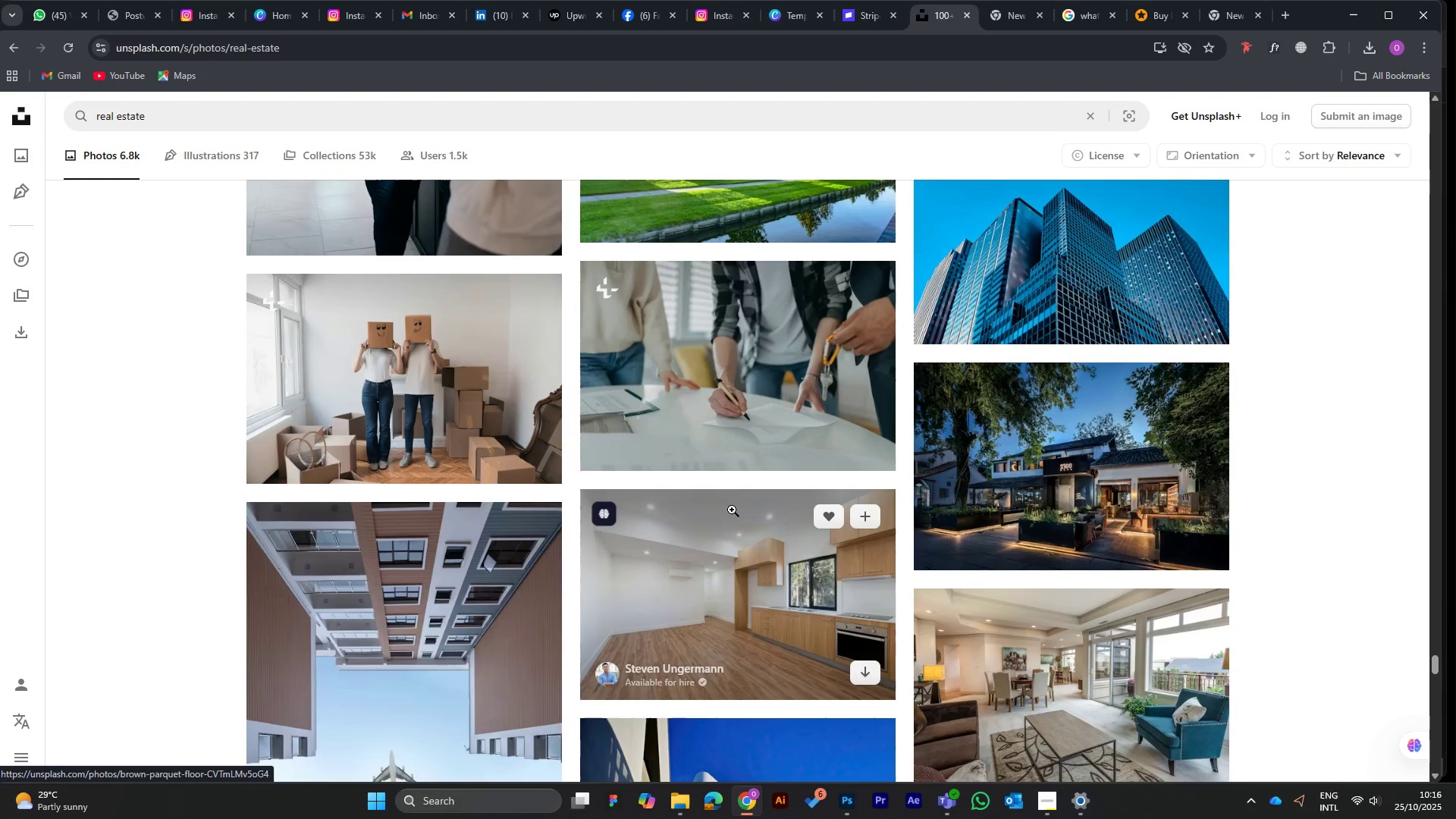 
hold_key(key=ArrowDown, duration=1.5)
 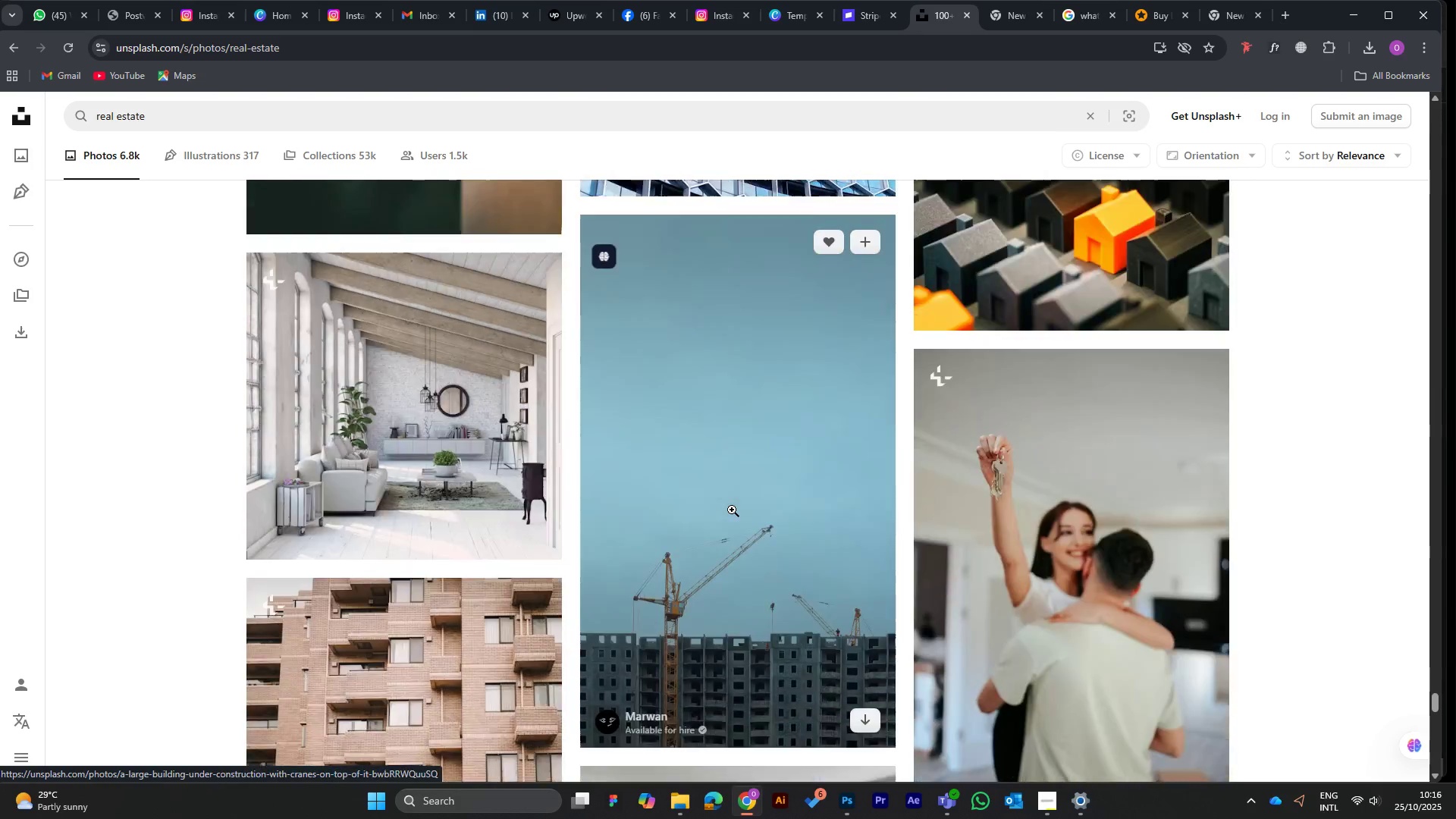 
hold_key(key=ArrowDown, duration=1.51)
 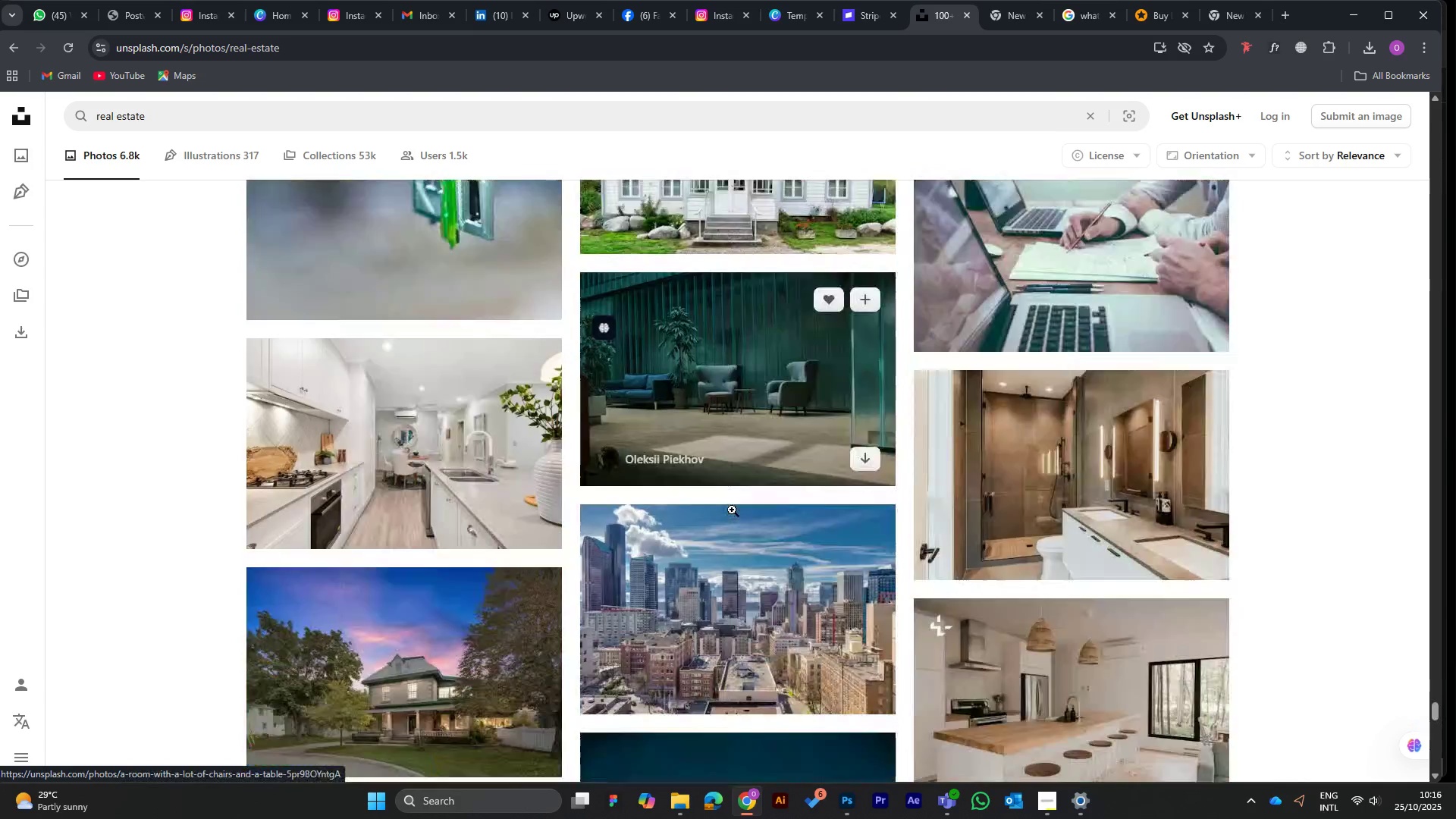 
hold_key(key=ArrowDown, duration=1.51)
 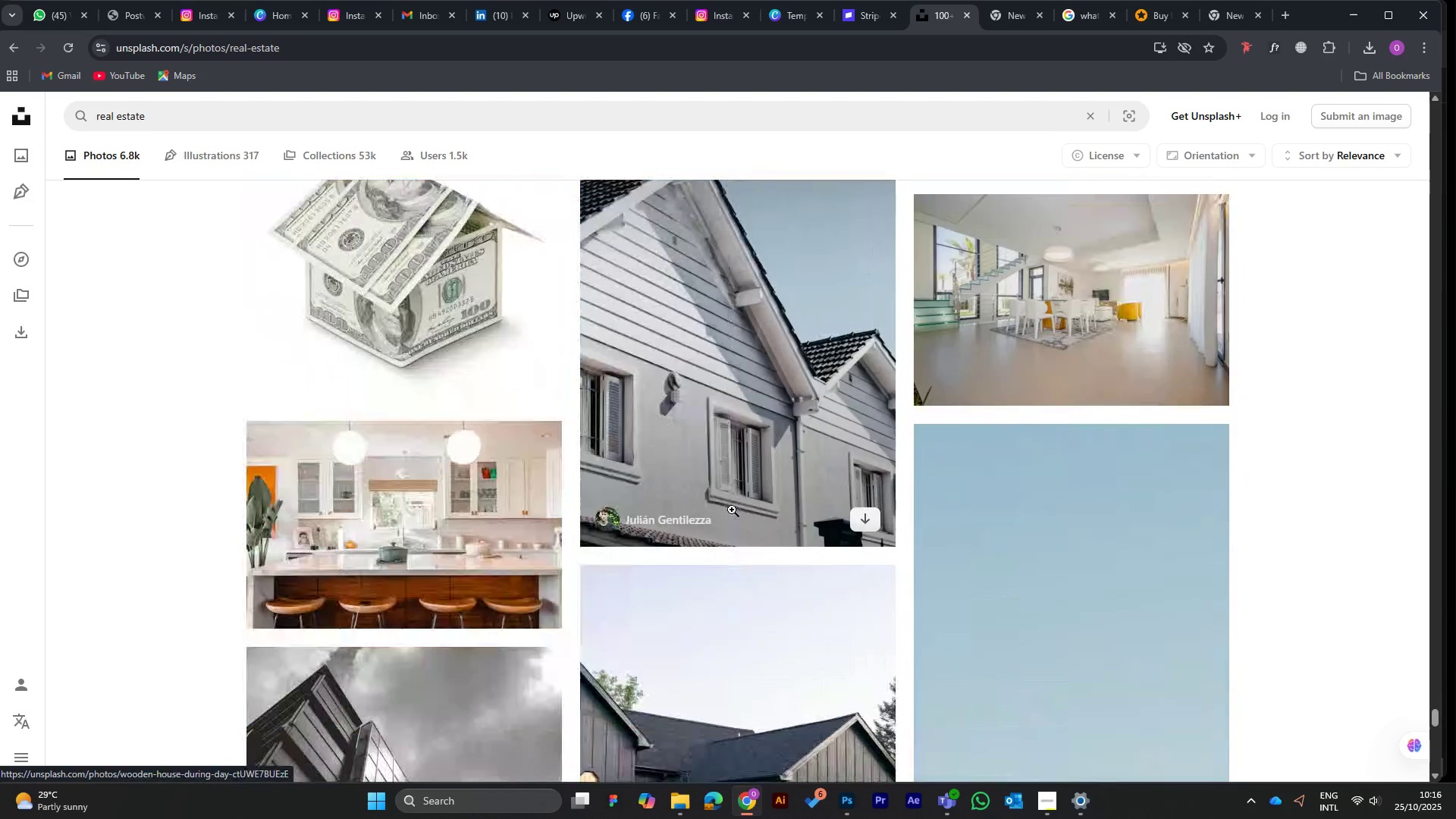 
hold_key(key=ArrowDown, duration=1.52)
 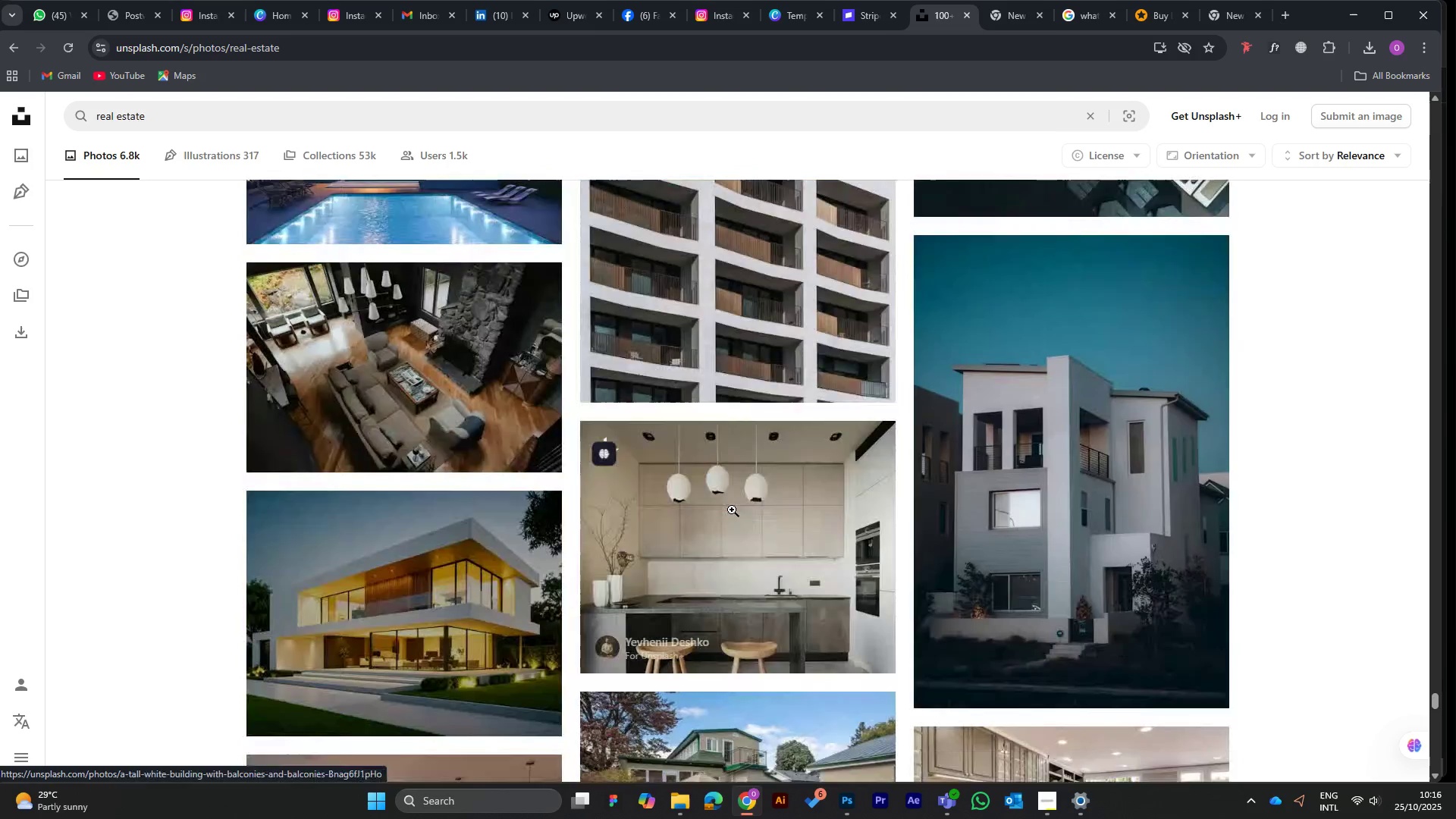 
key(ArrowDown)
 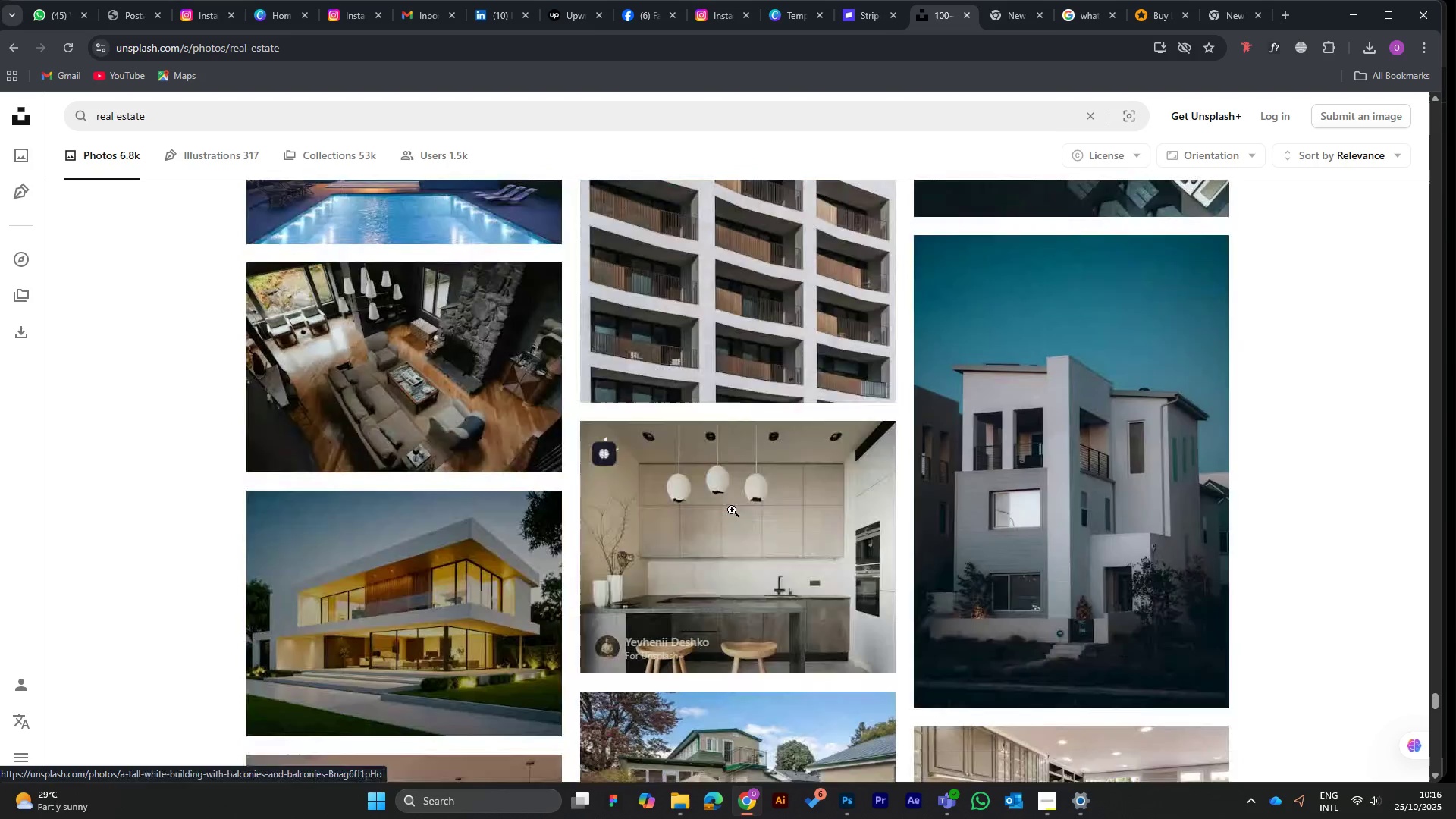 
key(ArrowDown)
 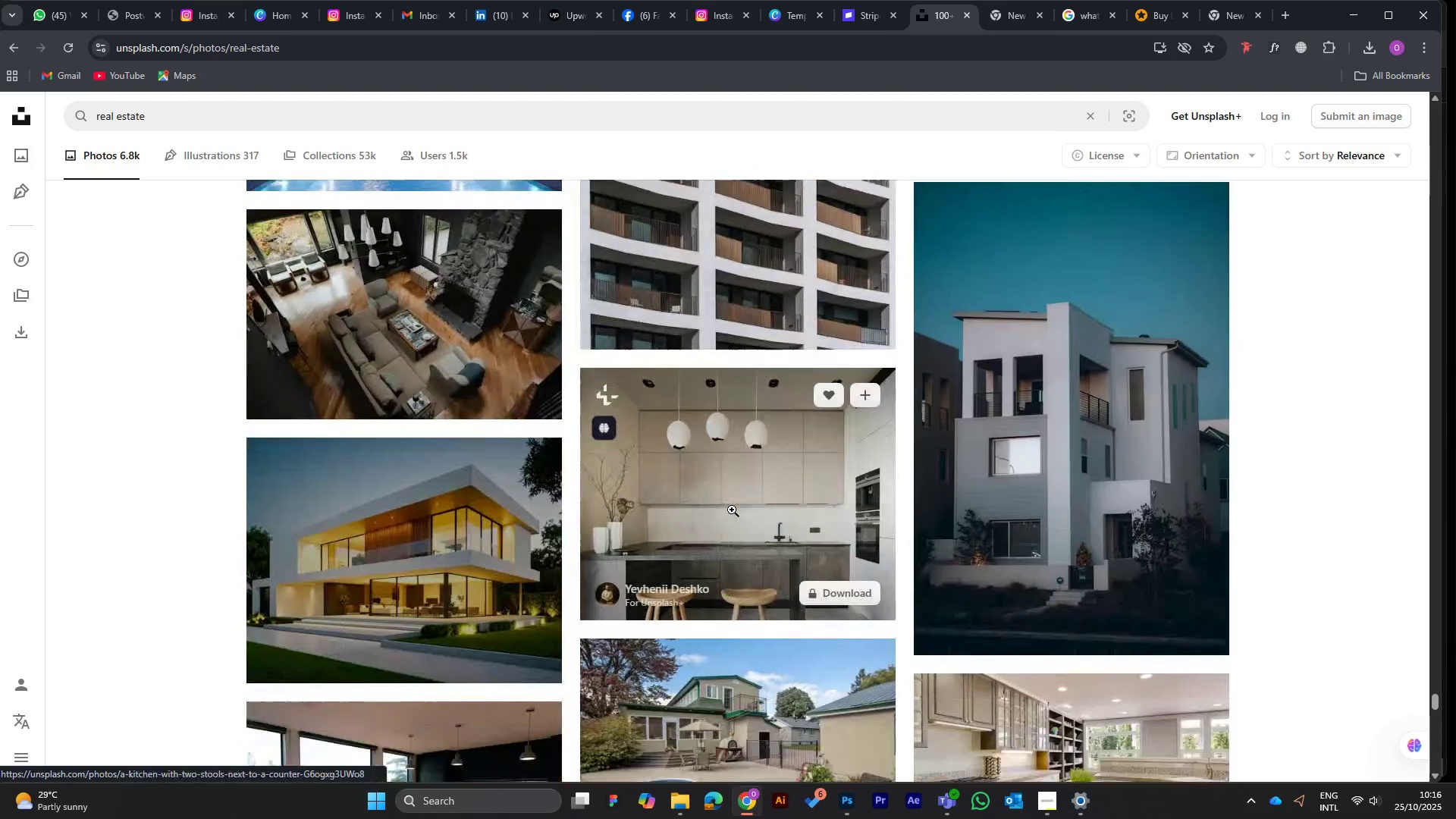 
key(ArrowDown)
 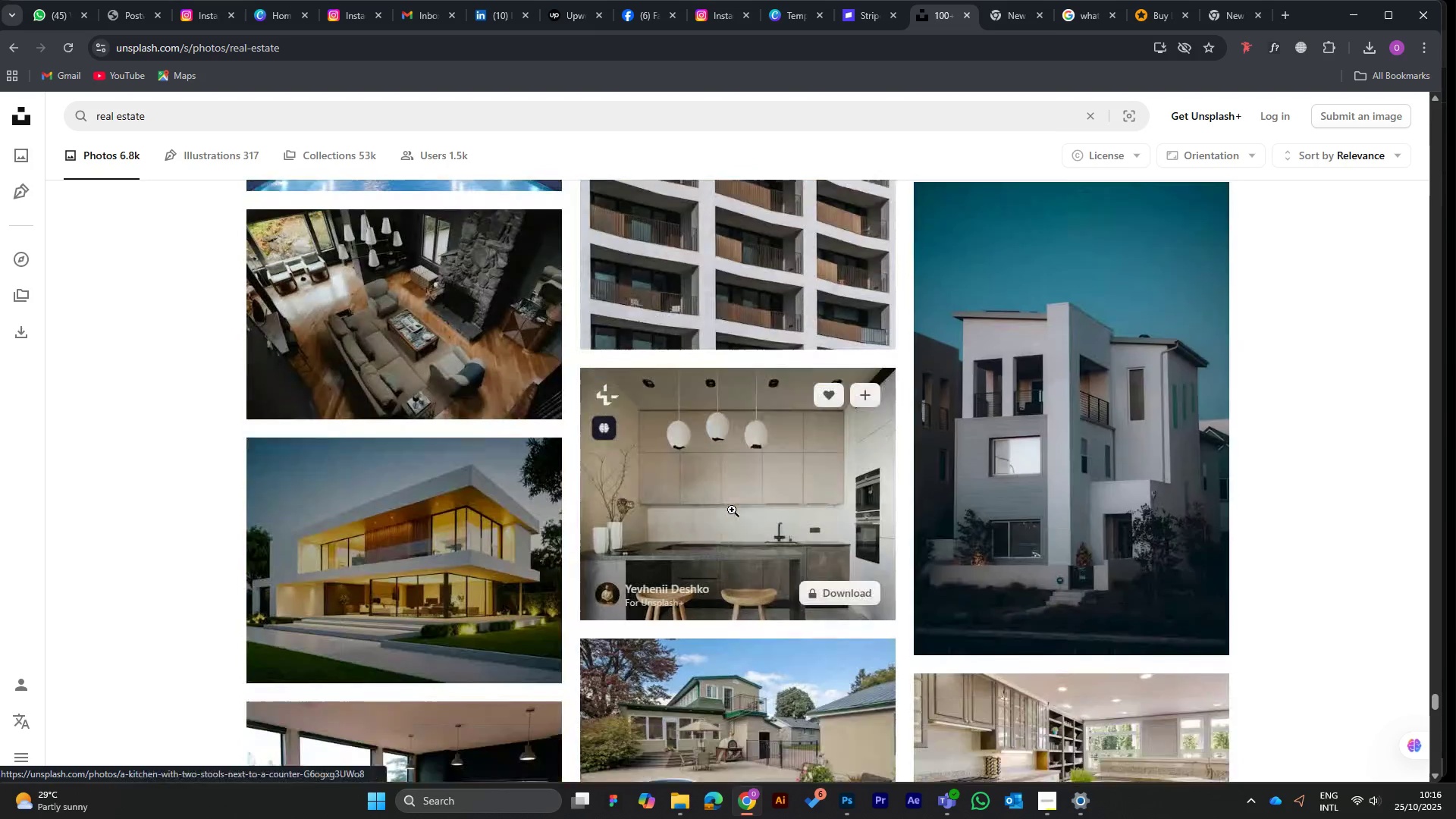 
key(ArrowDown)
 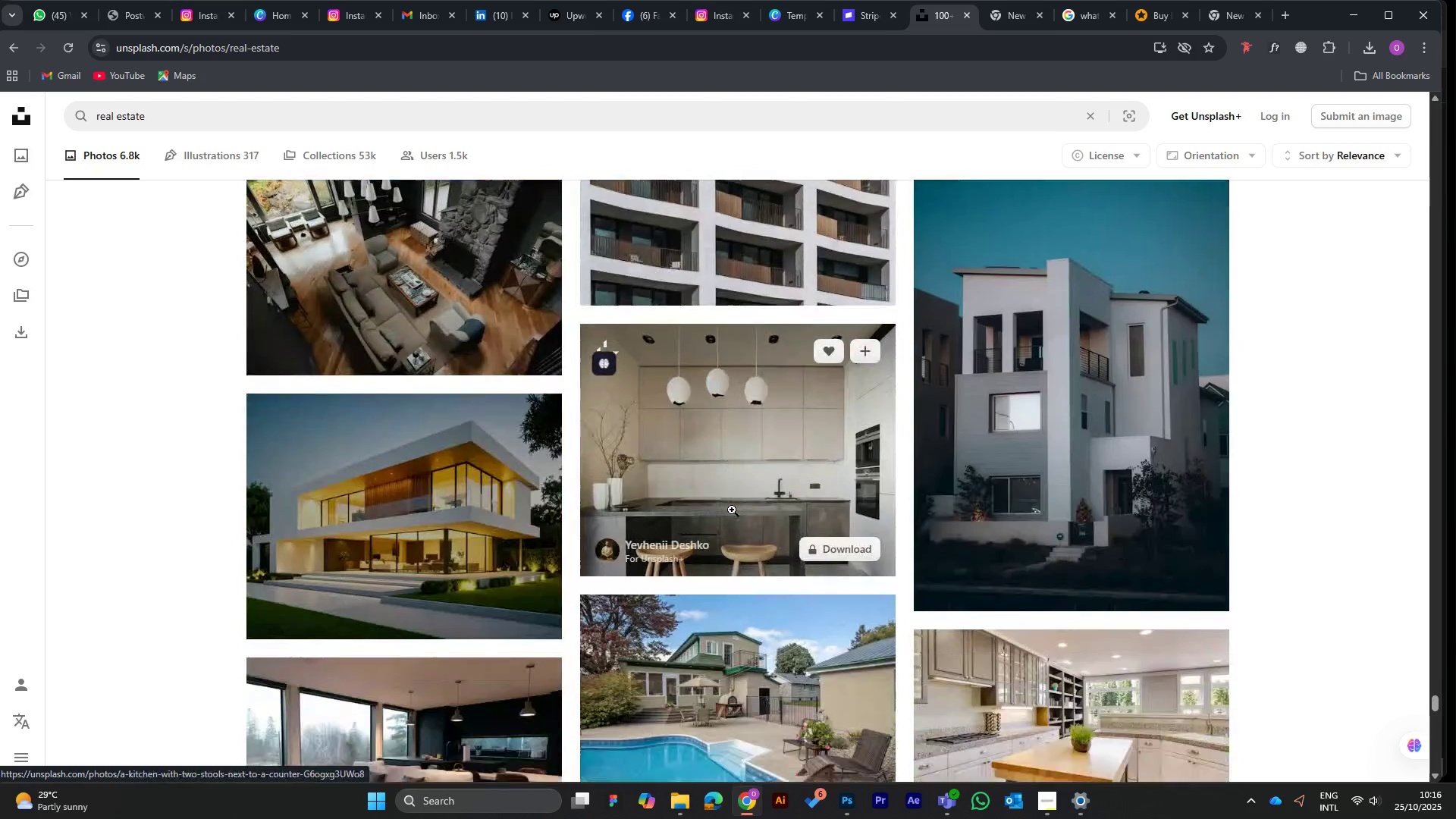 
key(ArrowDown)
 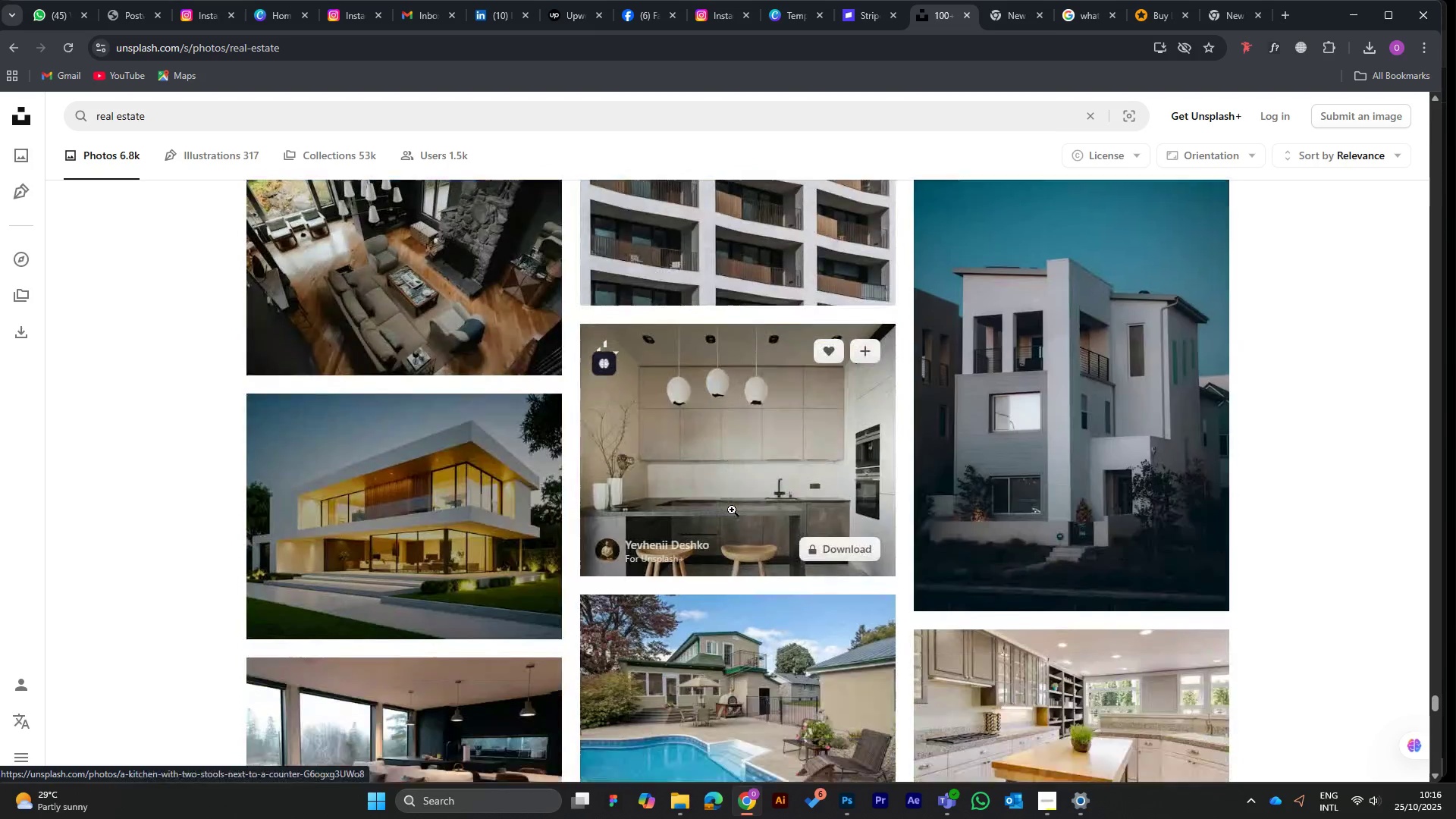 
key(ArrowDown)
 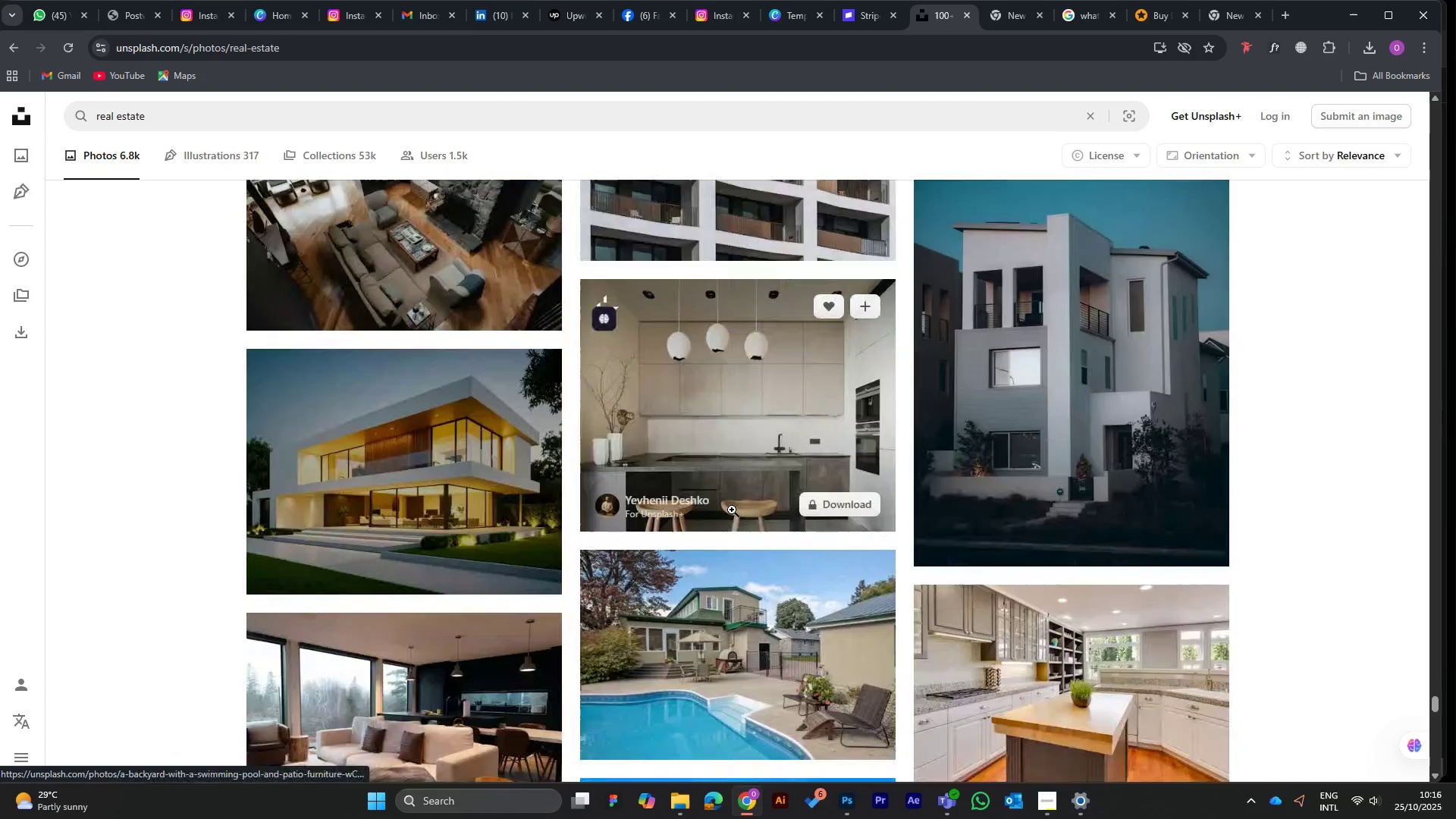 
key(ArrowDown)
 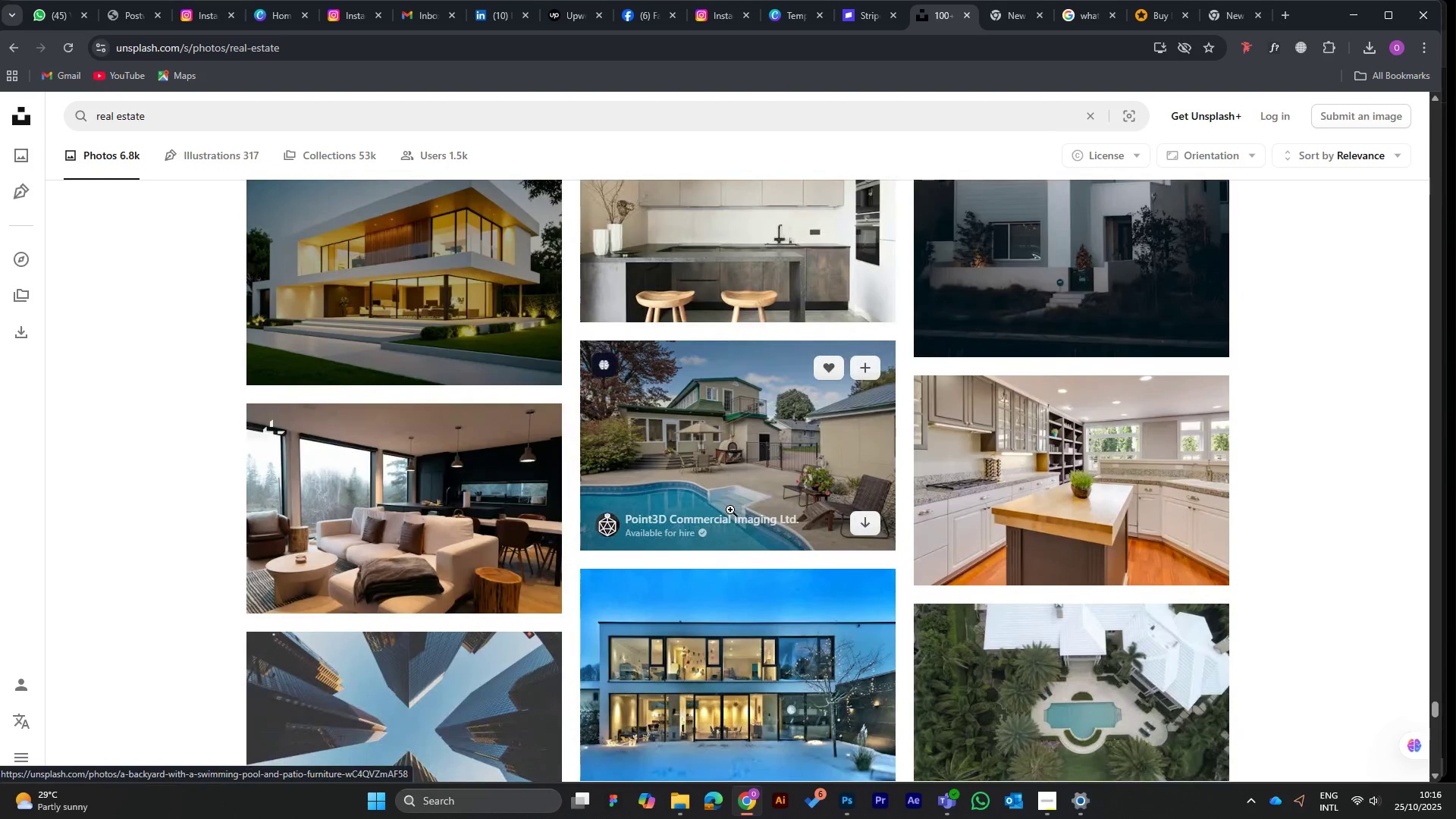 
key(ArrowDown)
 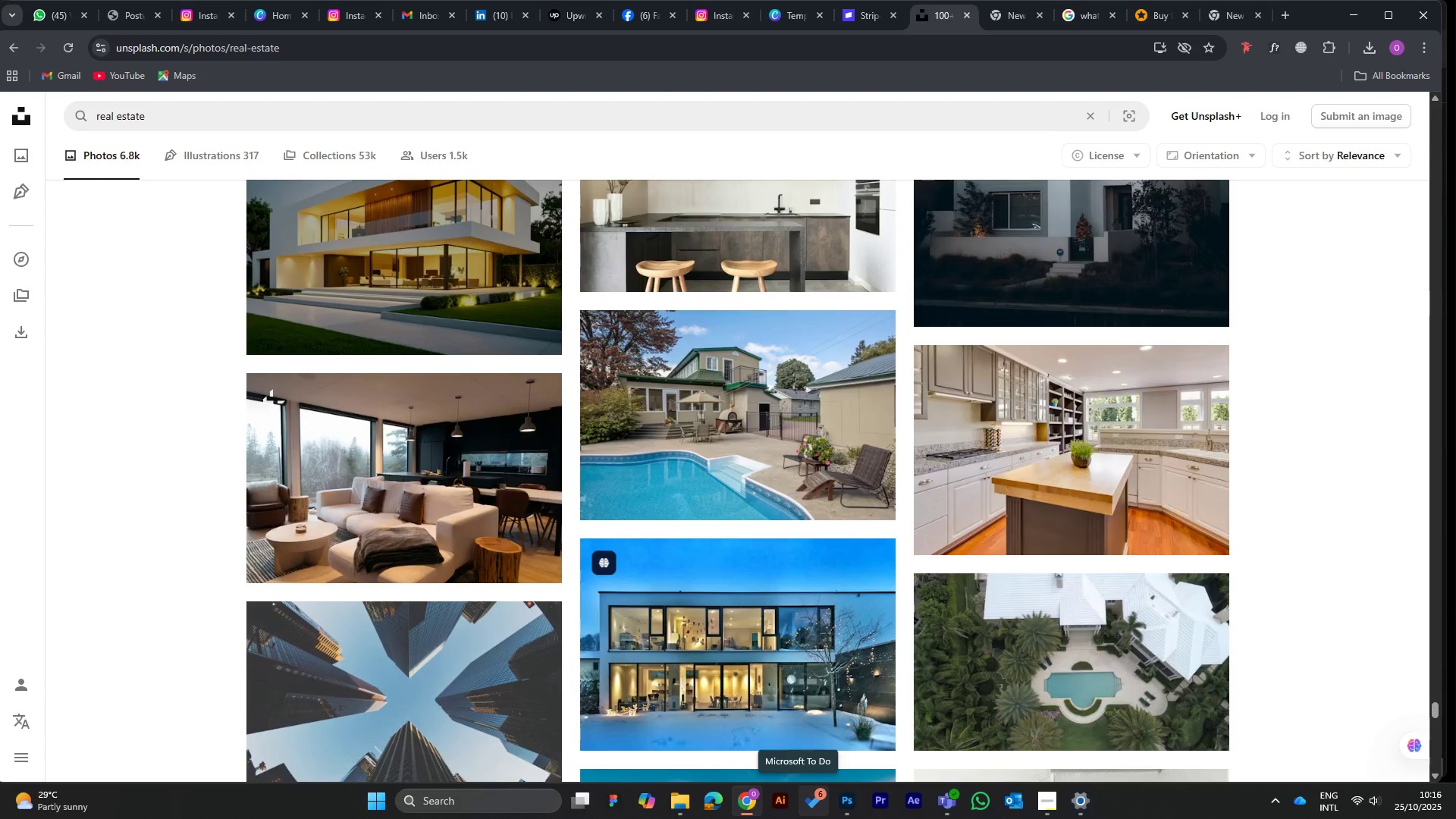 
hold_key(key=ArrowDown, duration=0.3)
 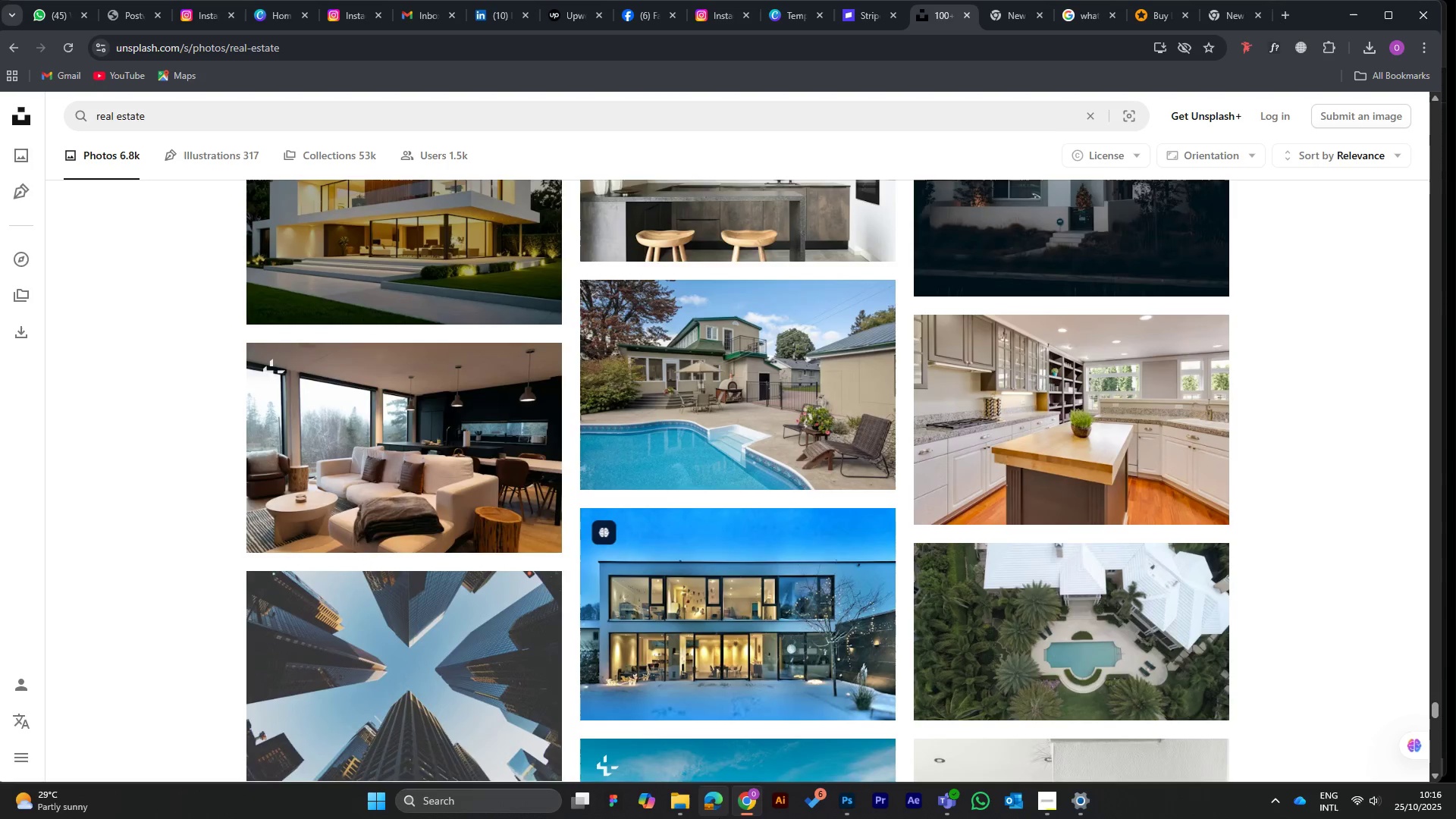 
hold_key(key=ArrowDown, duration=1.51)
 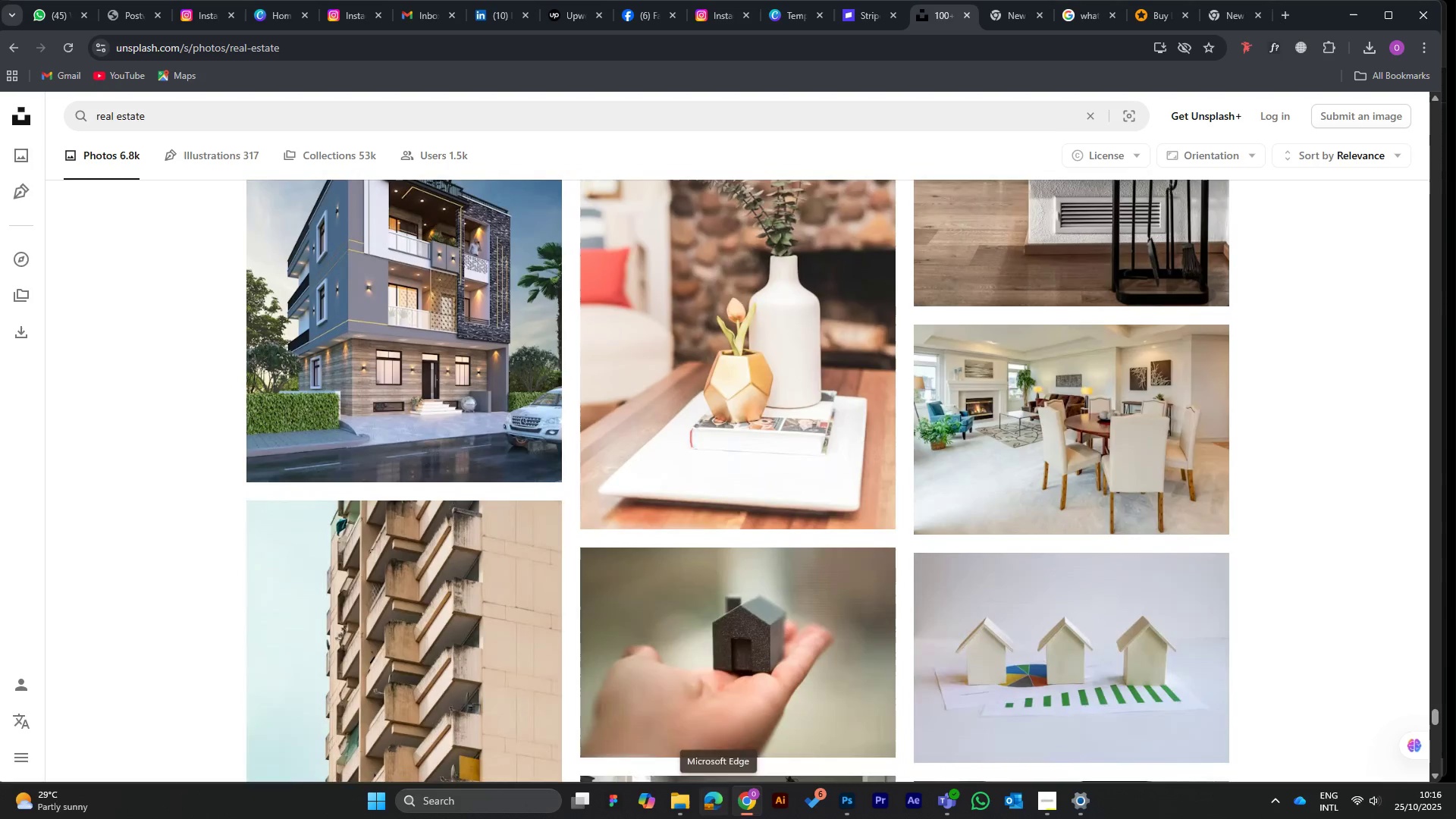 
hold_key(key=ArrowDown, duration=1.5)
 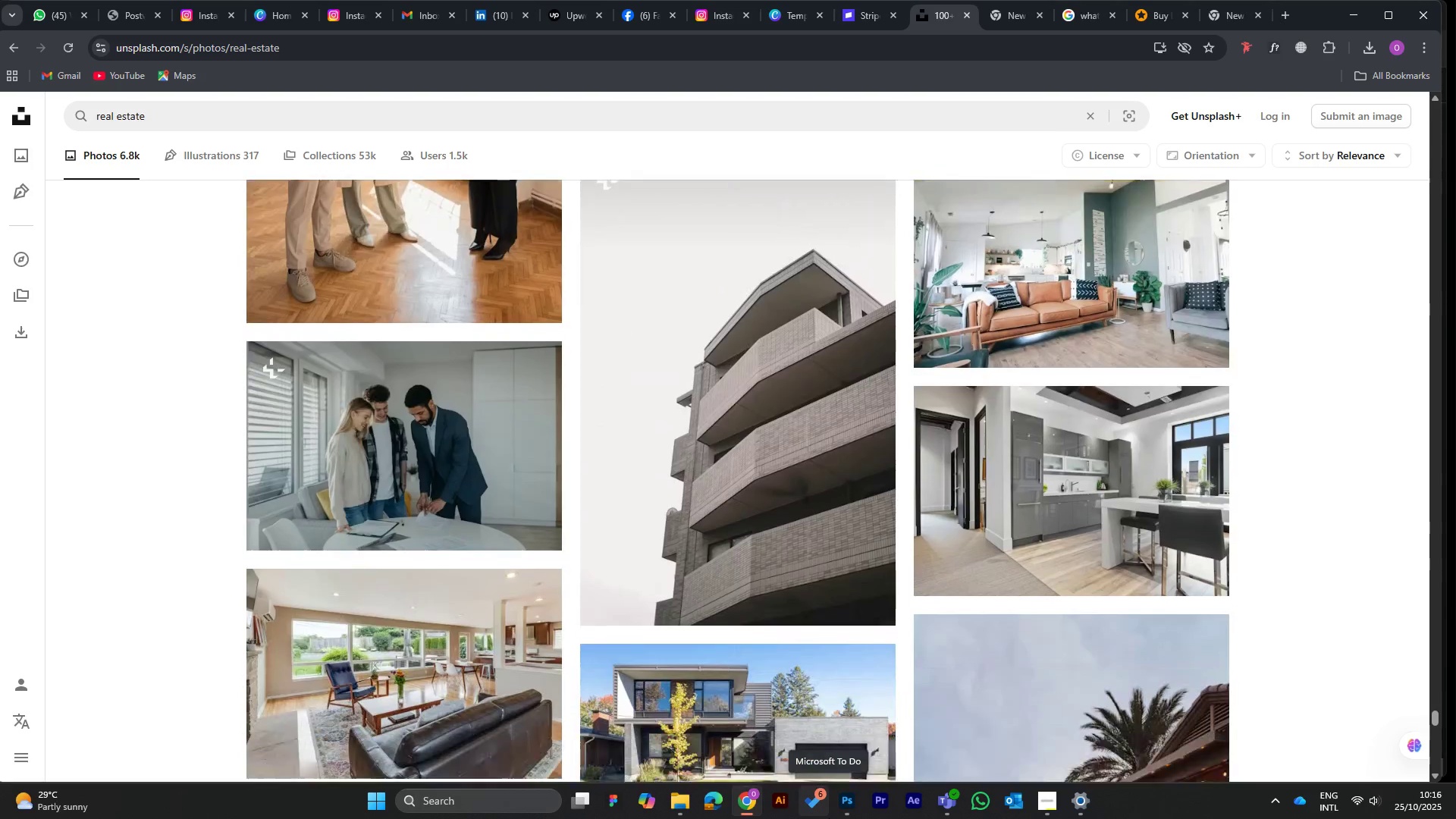 
hold_key(key=ArrowDown, duration=1.52)
 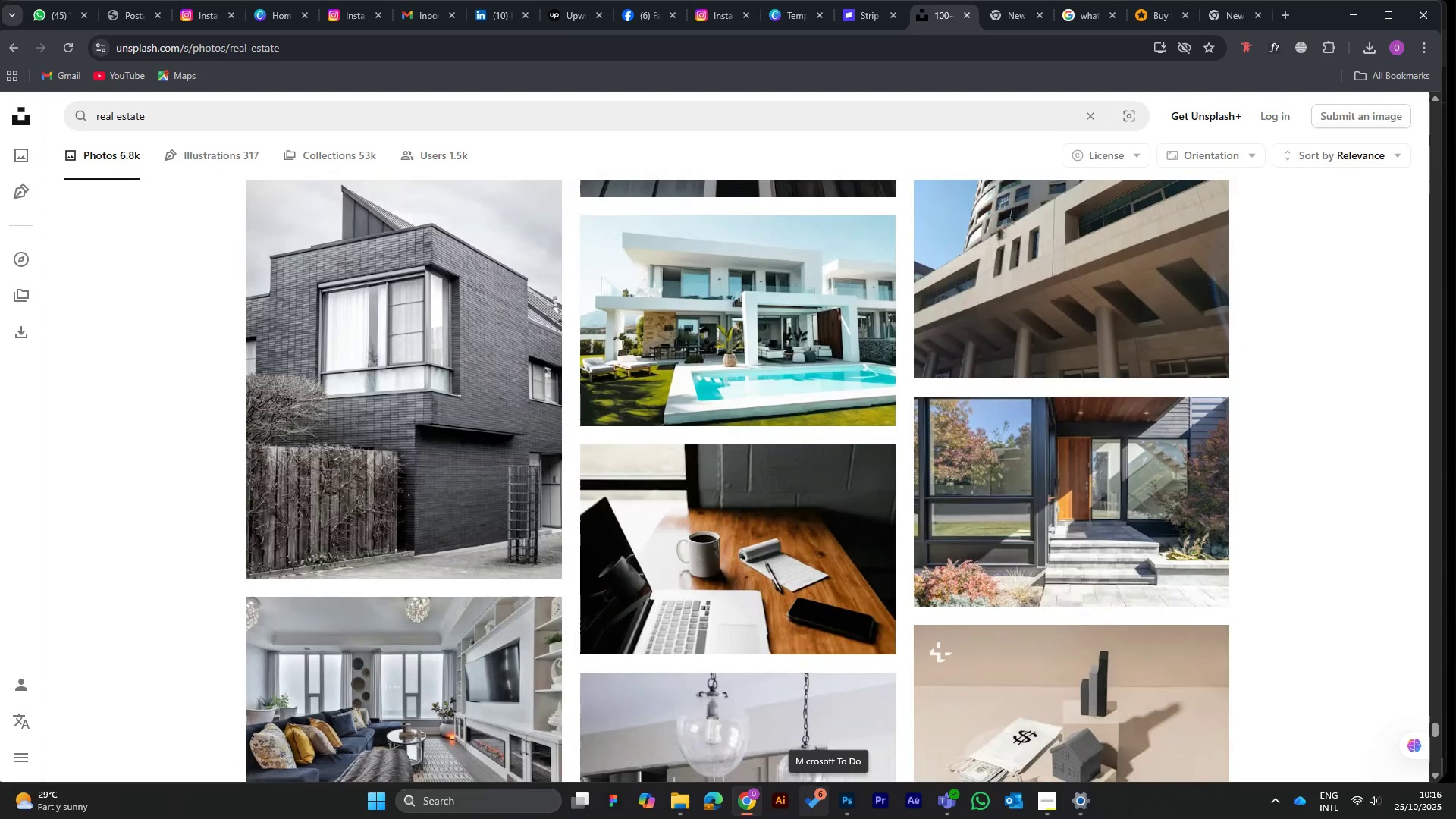 
hold_key(key=ArrowDown, duration=1.51)
 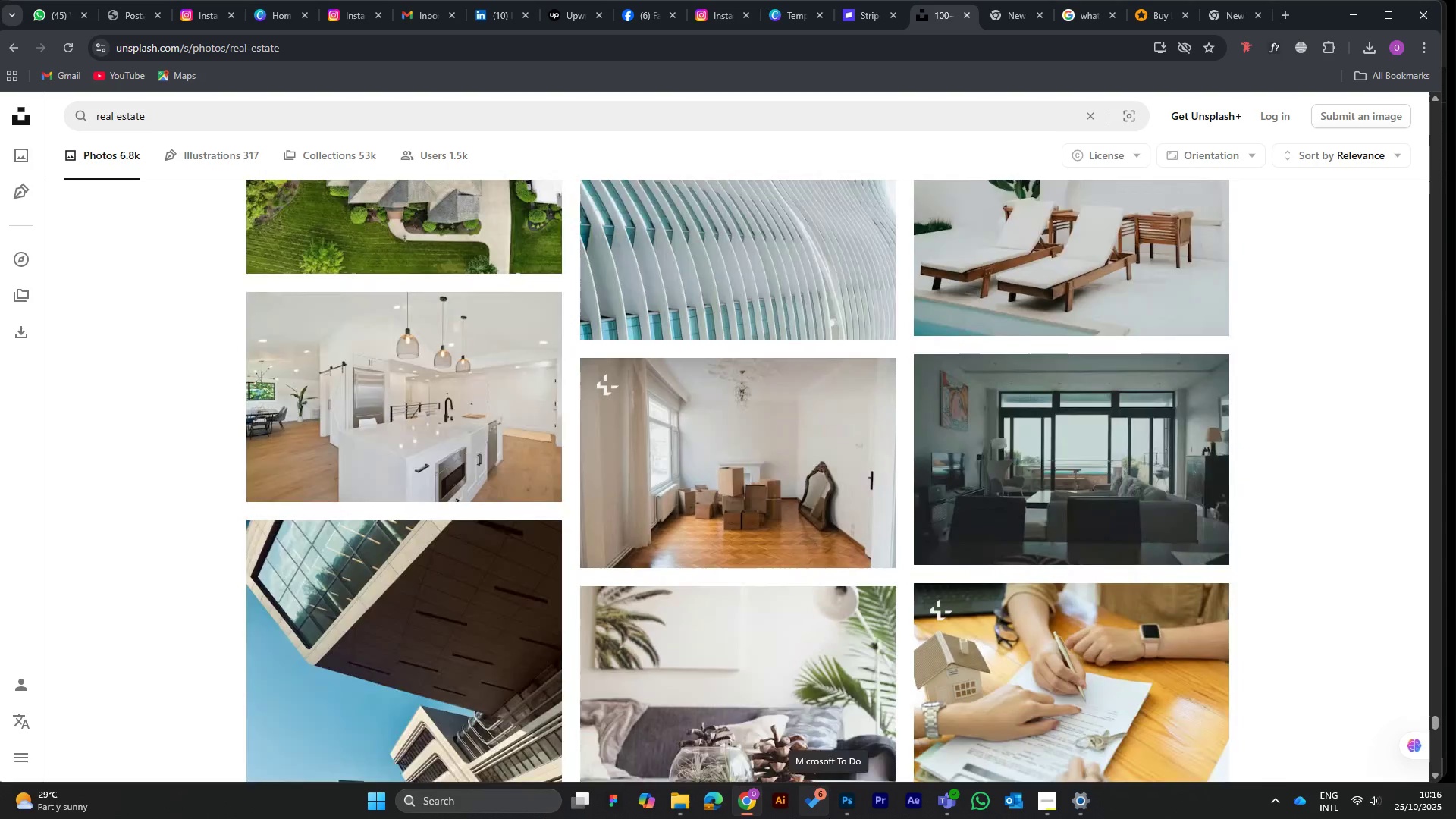 
hold_key(key=ArrowDown, duration=1.52)
 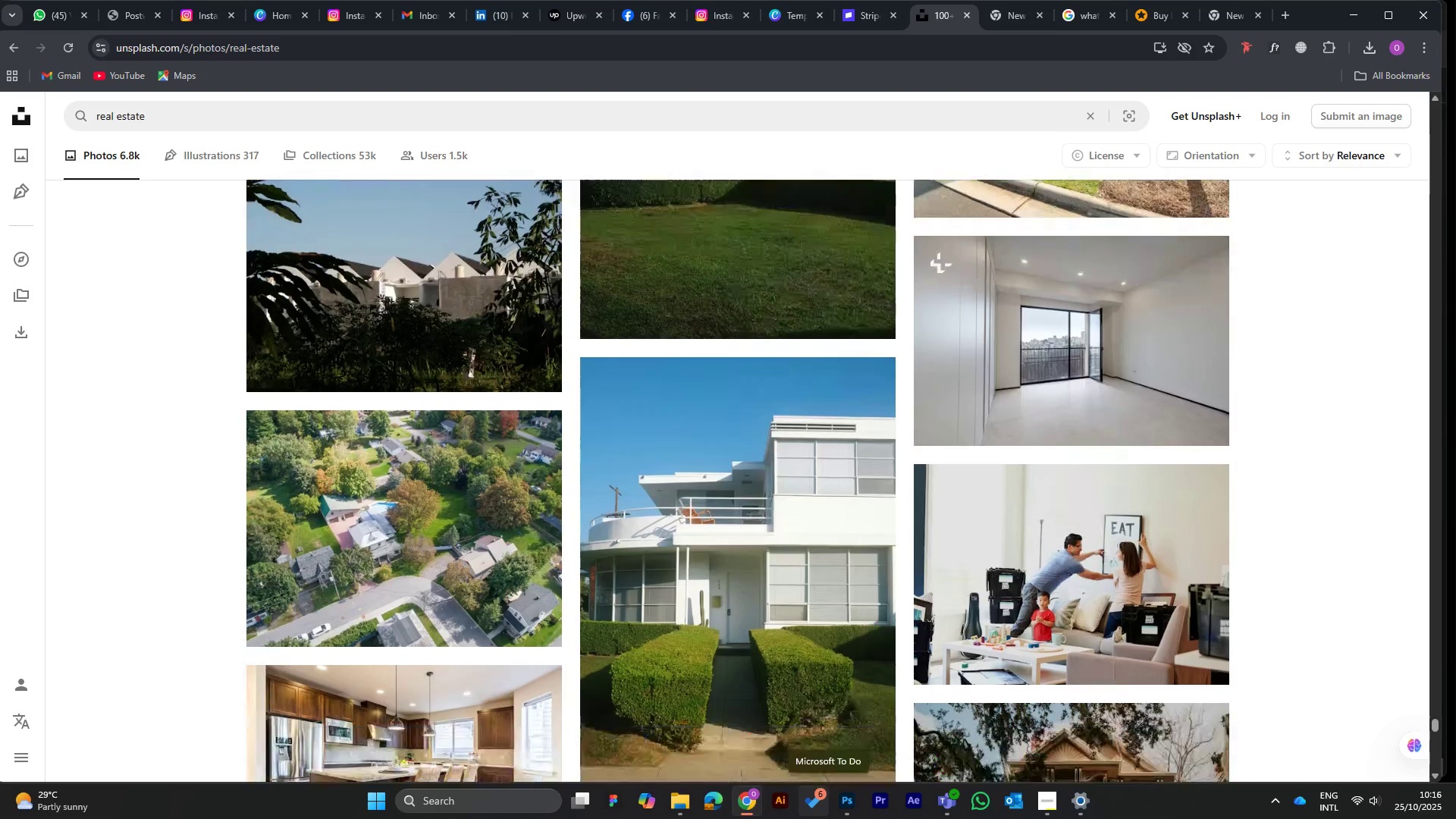 
hold_key(key=ArrowDown, duration=1.52)
 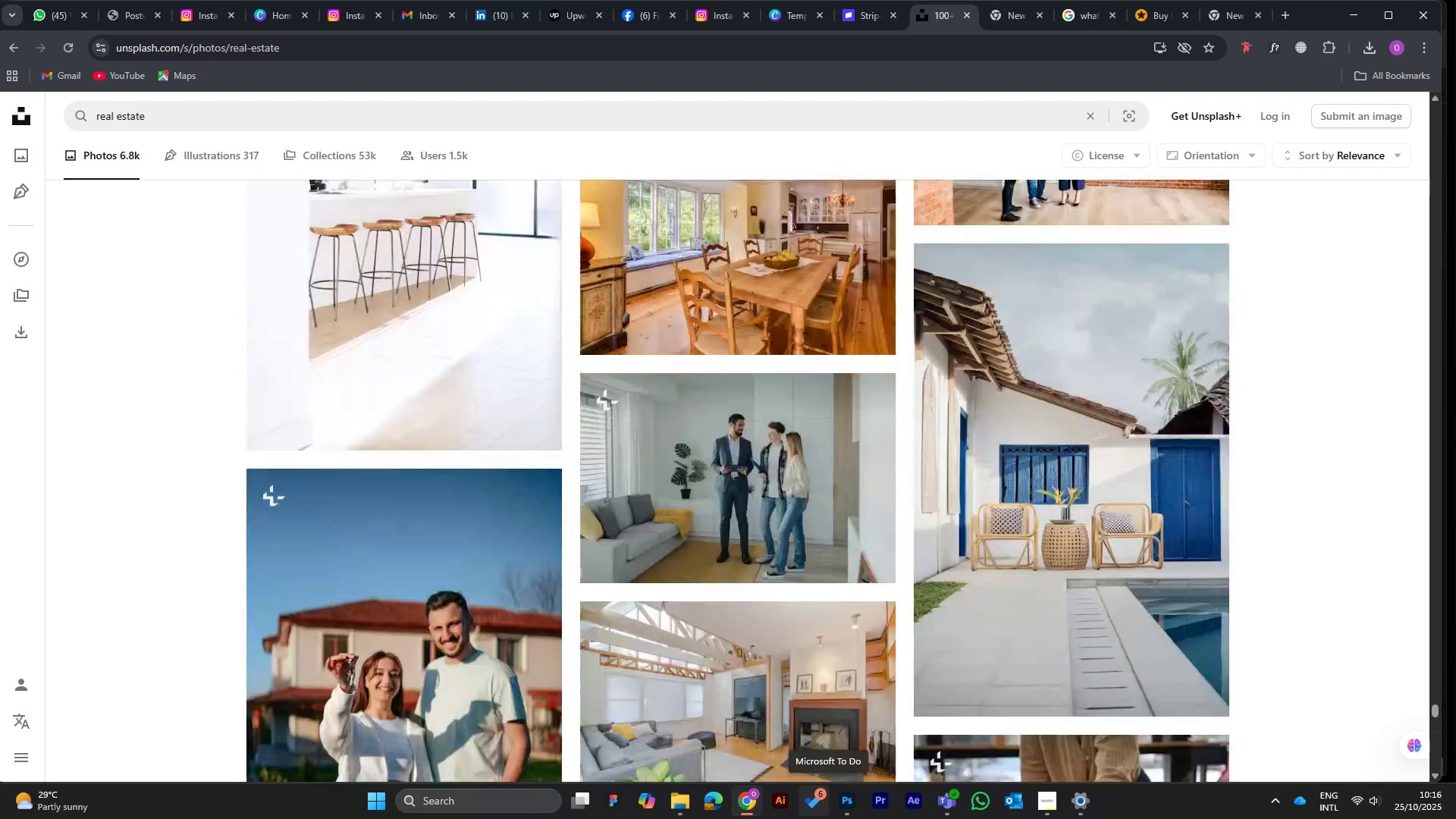 
hold_key(key=ArrowDown, duration=1.53)
 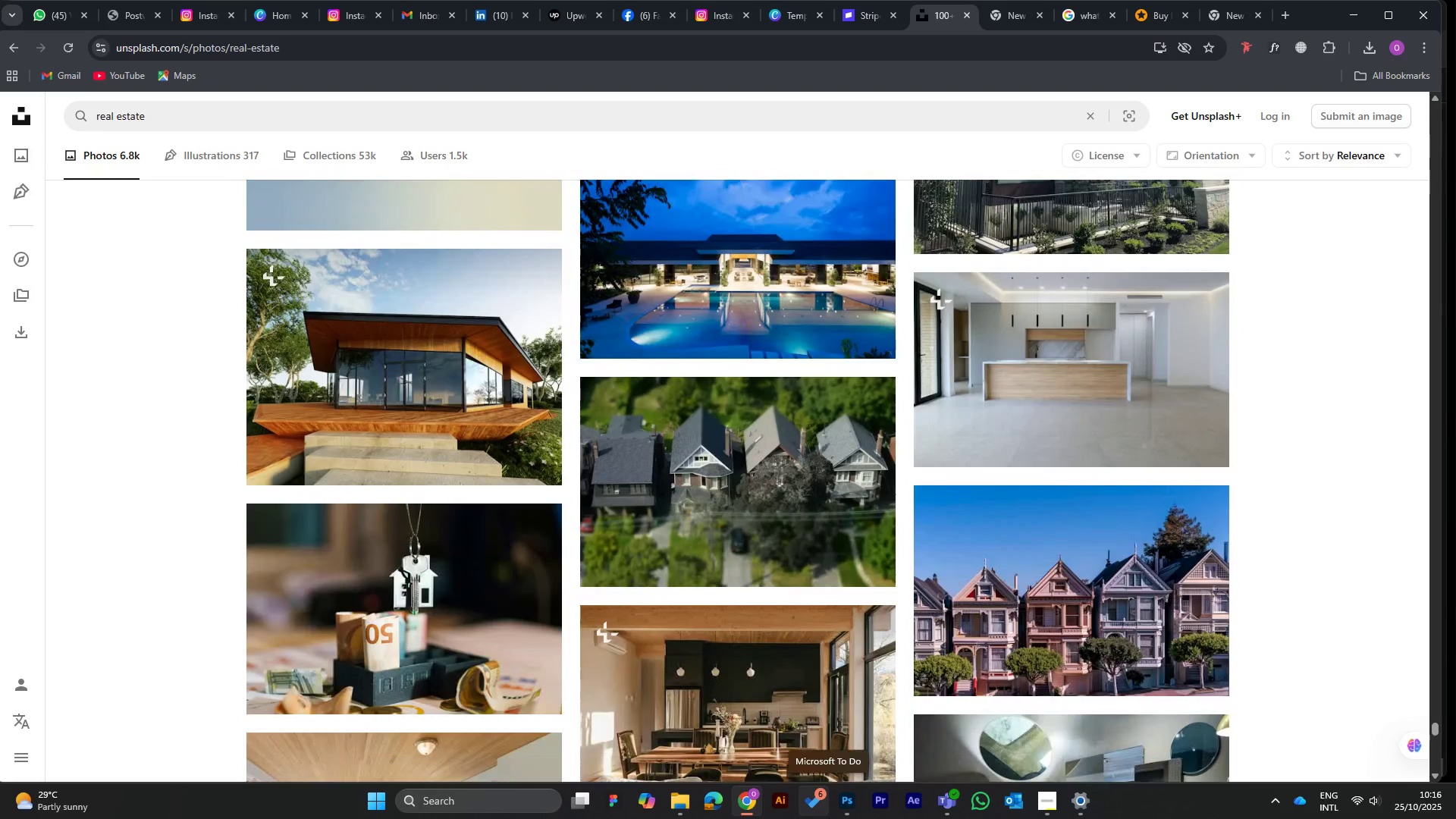 
hold_key(key=ArrowDown, duration=1.51)
 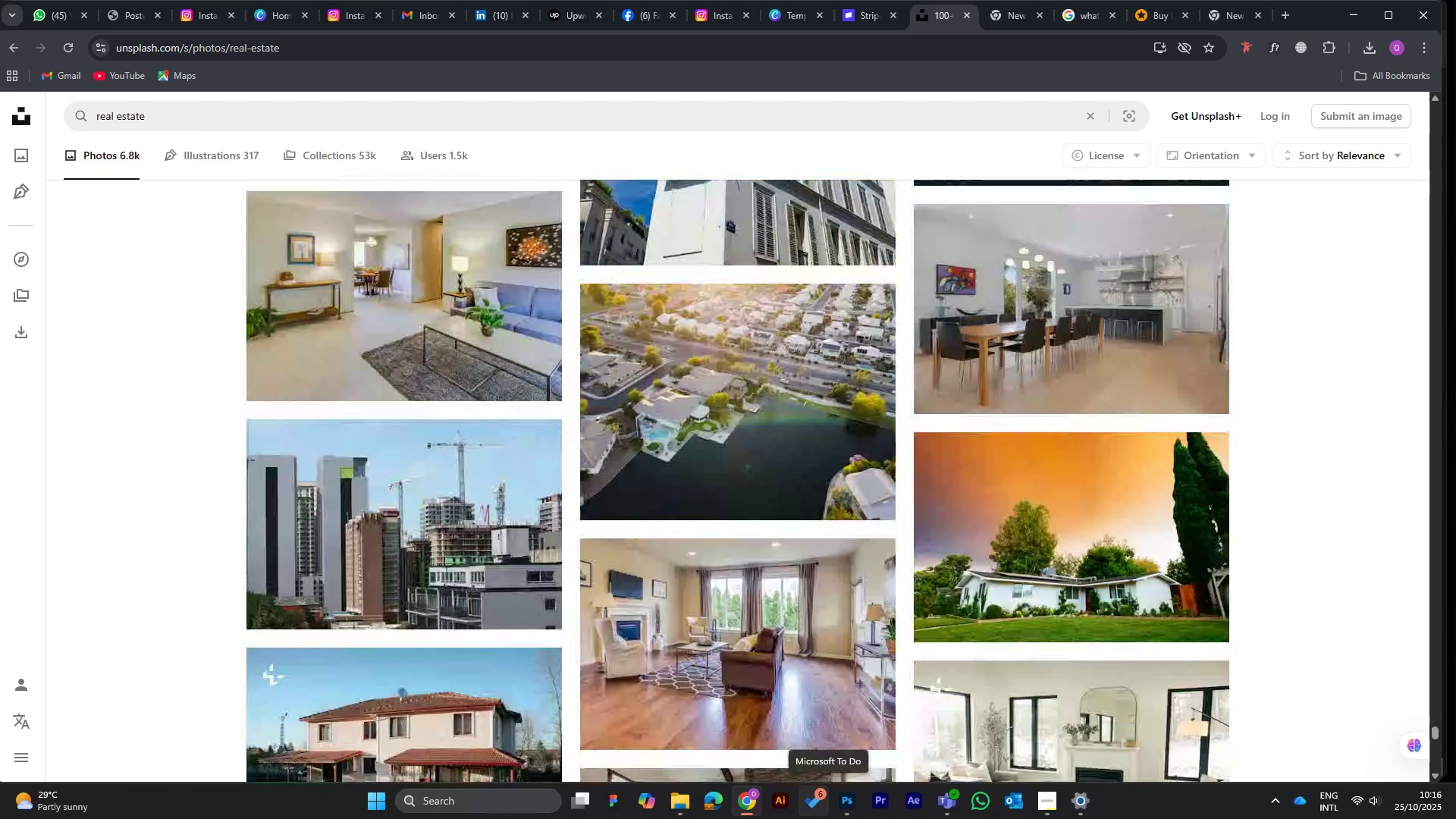 
hold_key(key=ArrowDown, duration=1.52)
 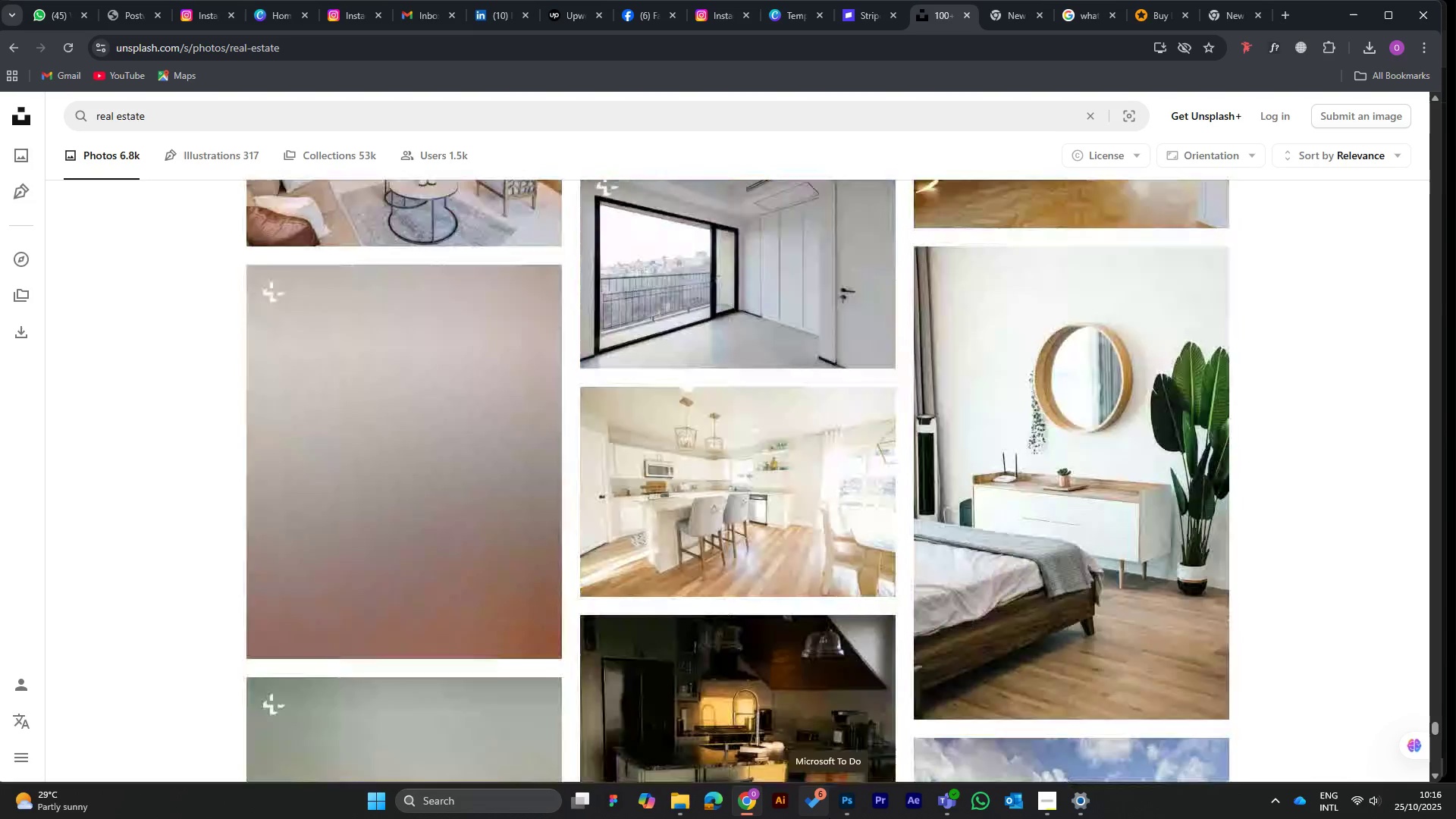 
hold_key(key=ArrowDown, duration=1.51)
 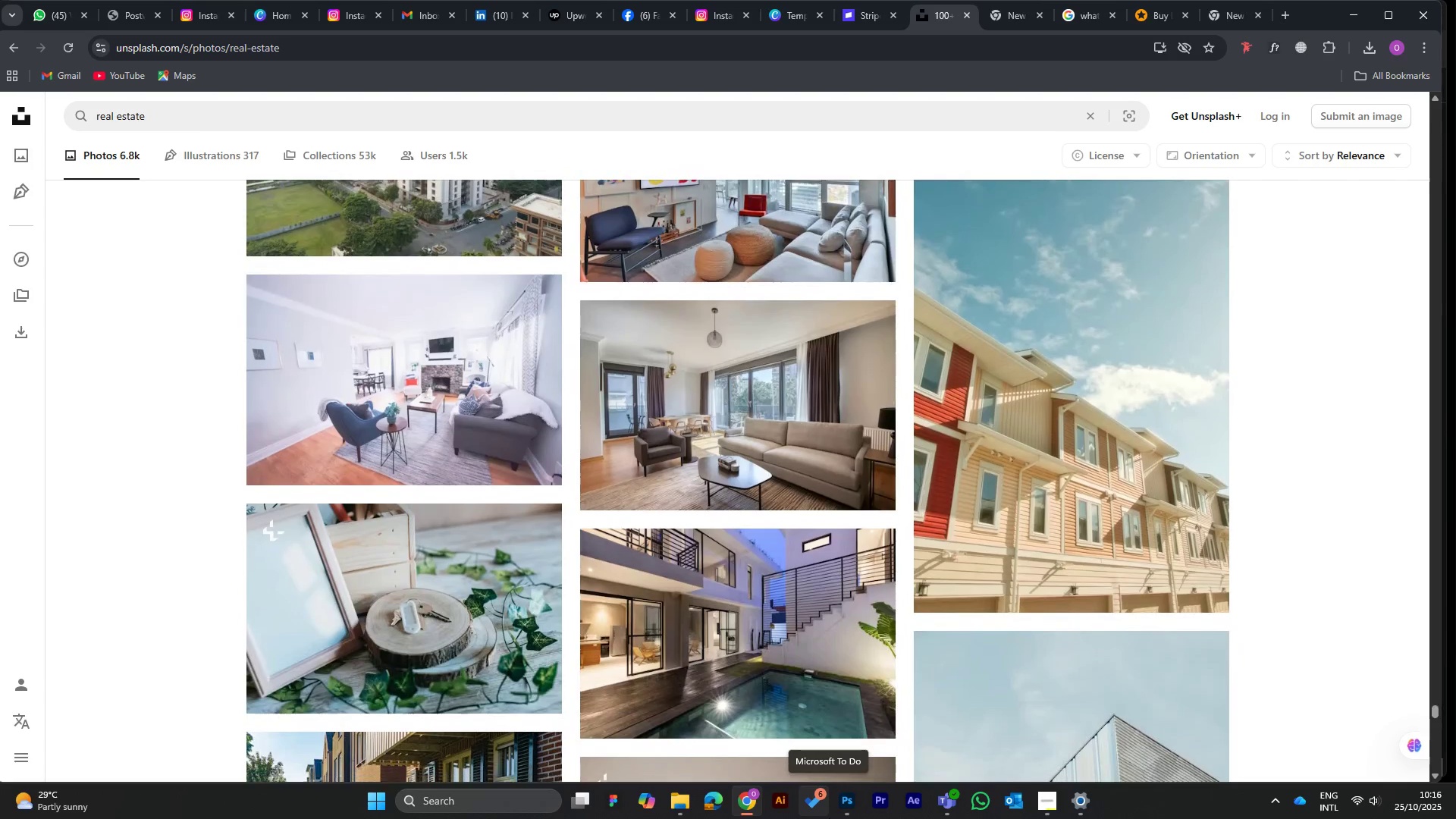 
hold_key(key=ArrowDown, duration=1.52)
 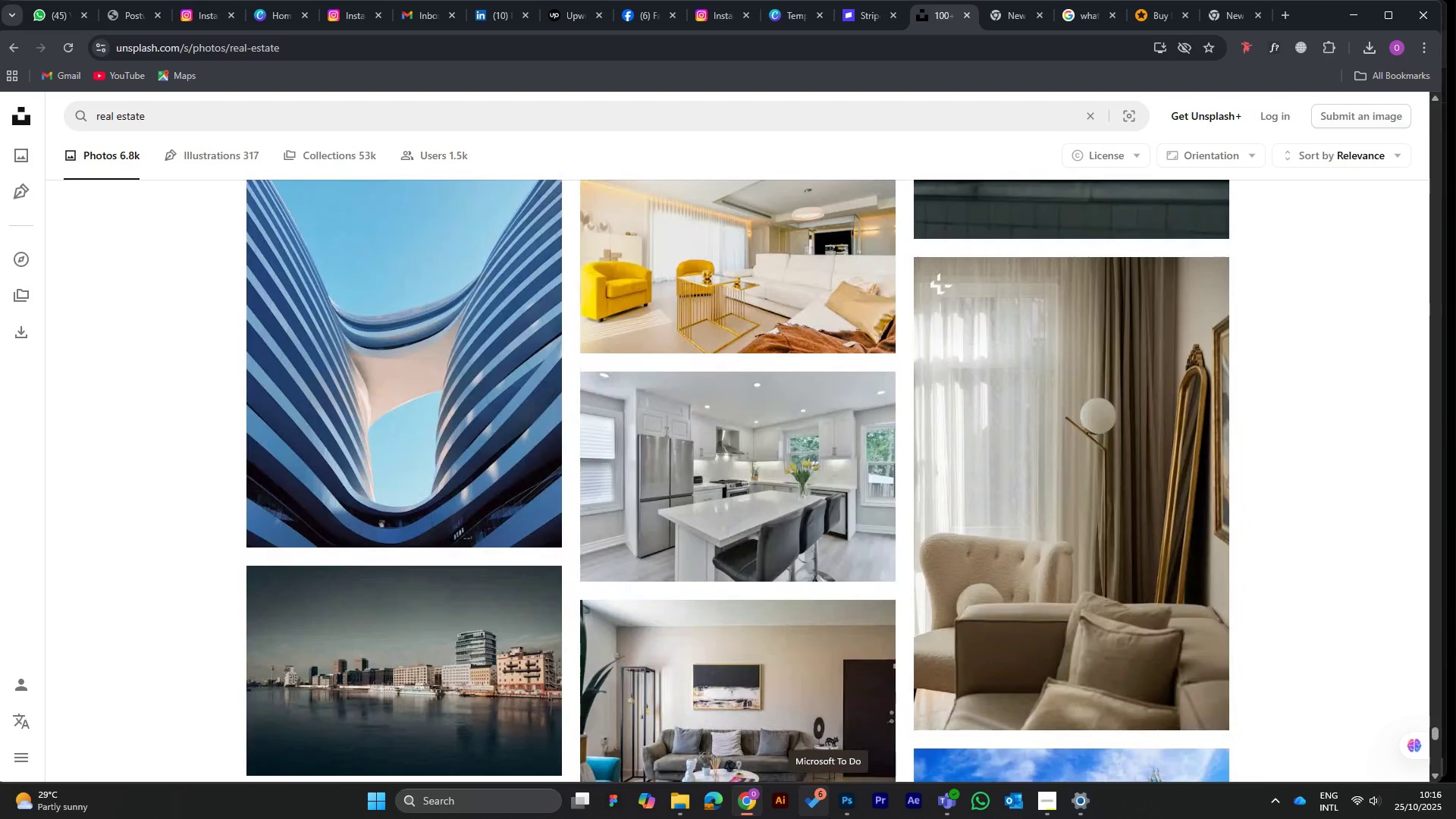 
hold_key(key=ArrowDown, duration=1.51)
 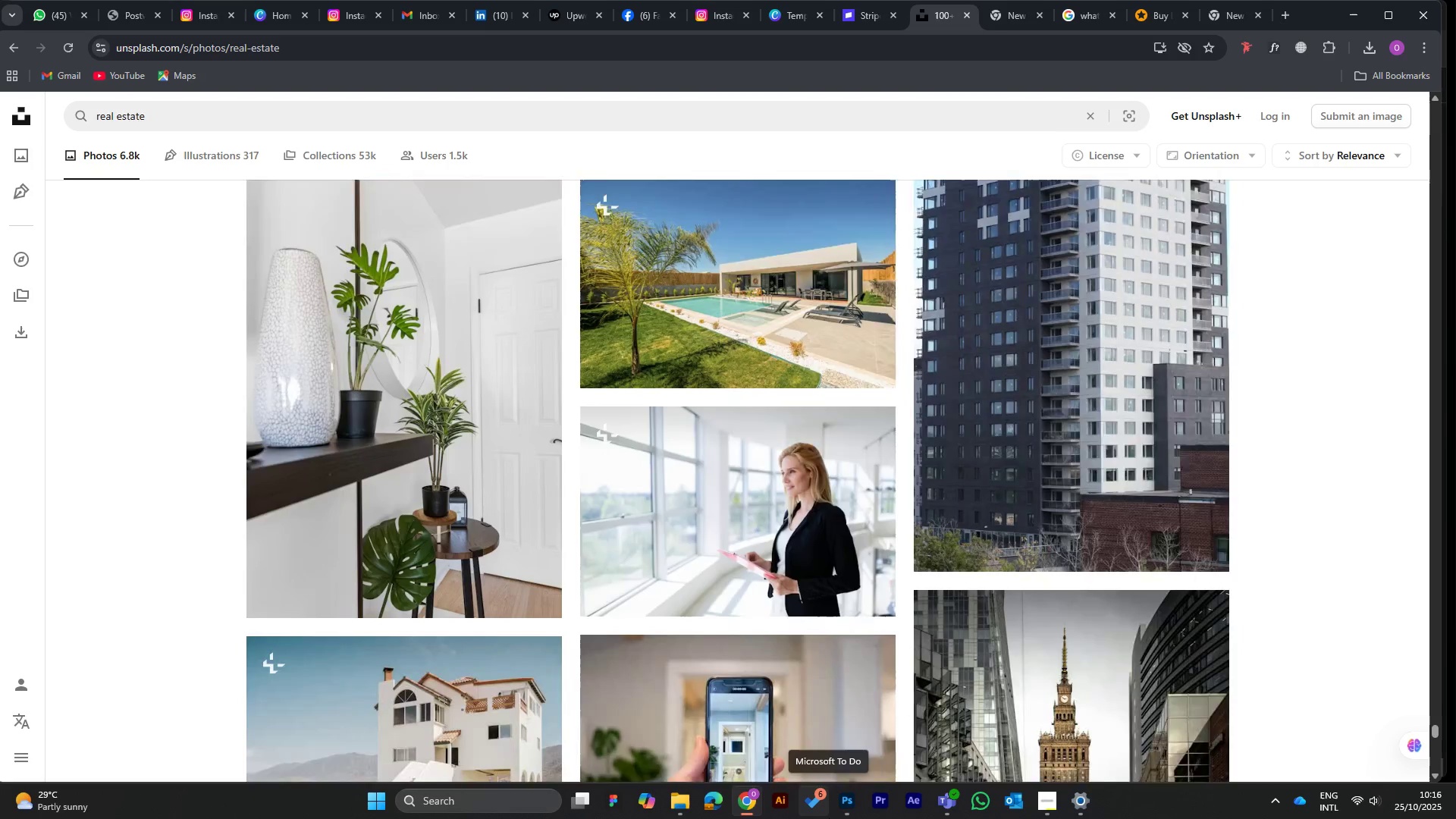 
hold_key(key=ArrowDown, duration=1.52)
 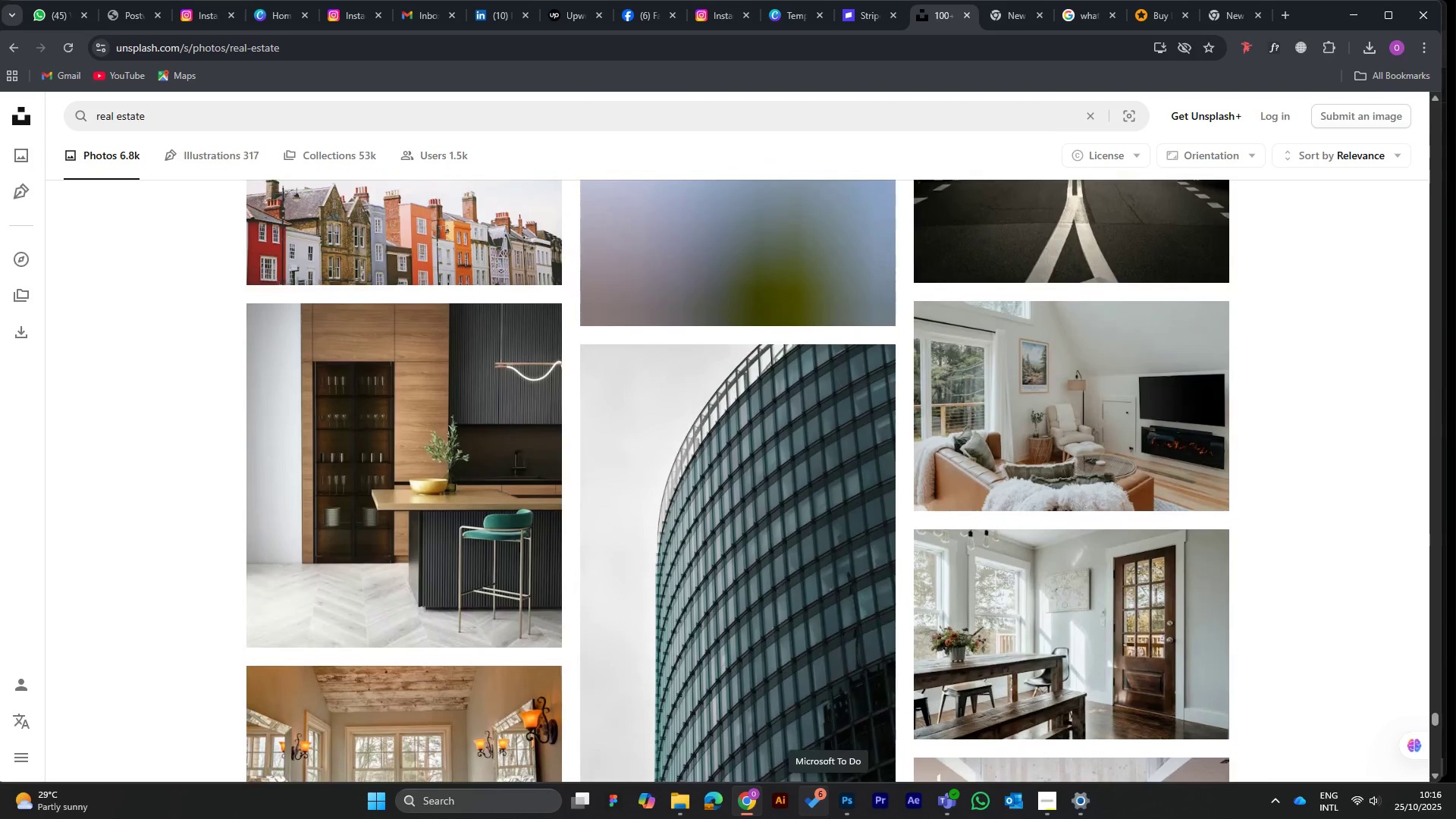 
key(ArrowDown)
 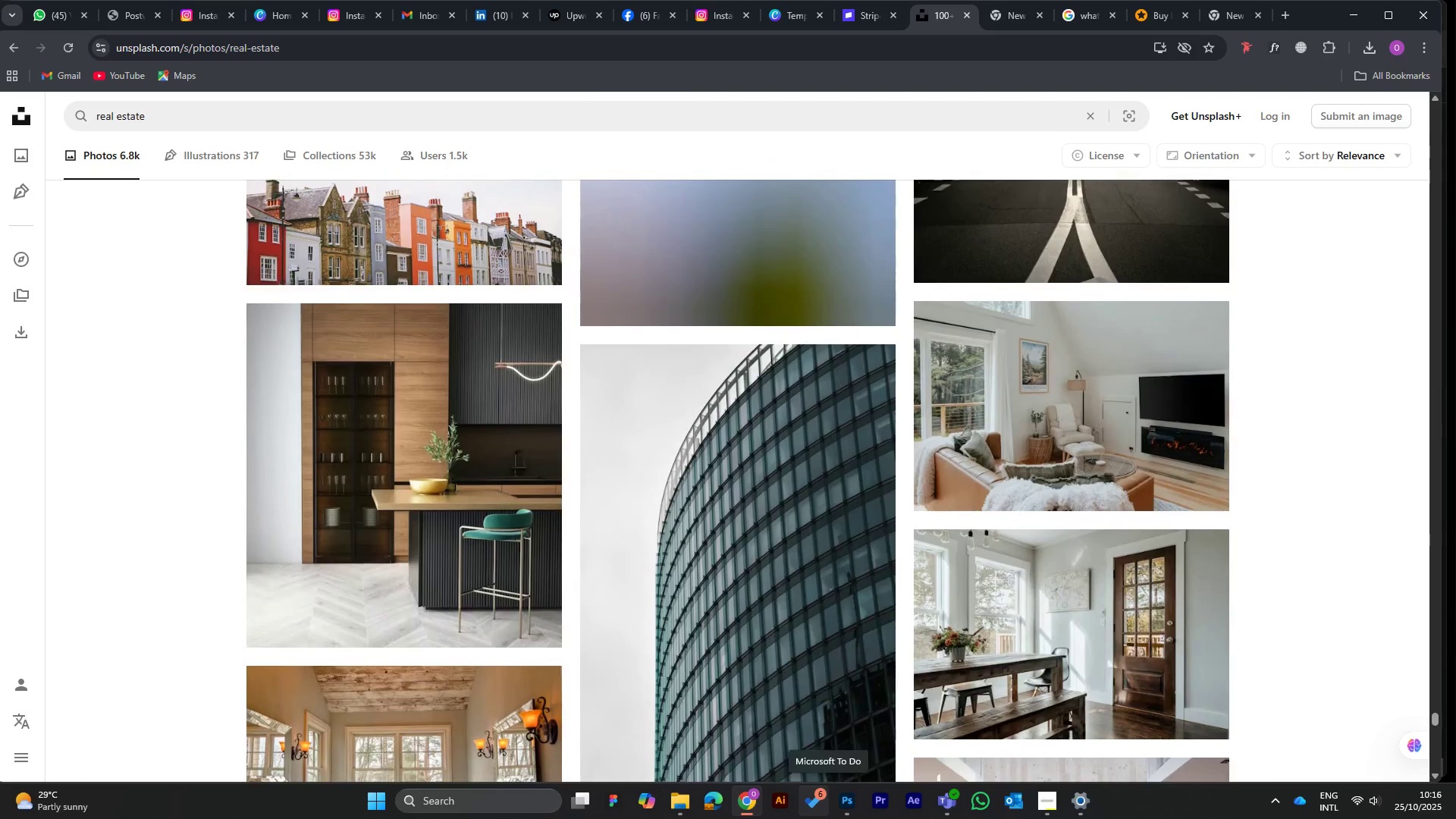 
key(ArrowDown)
 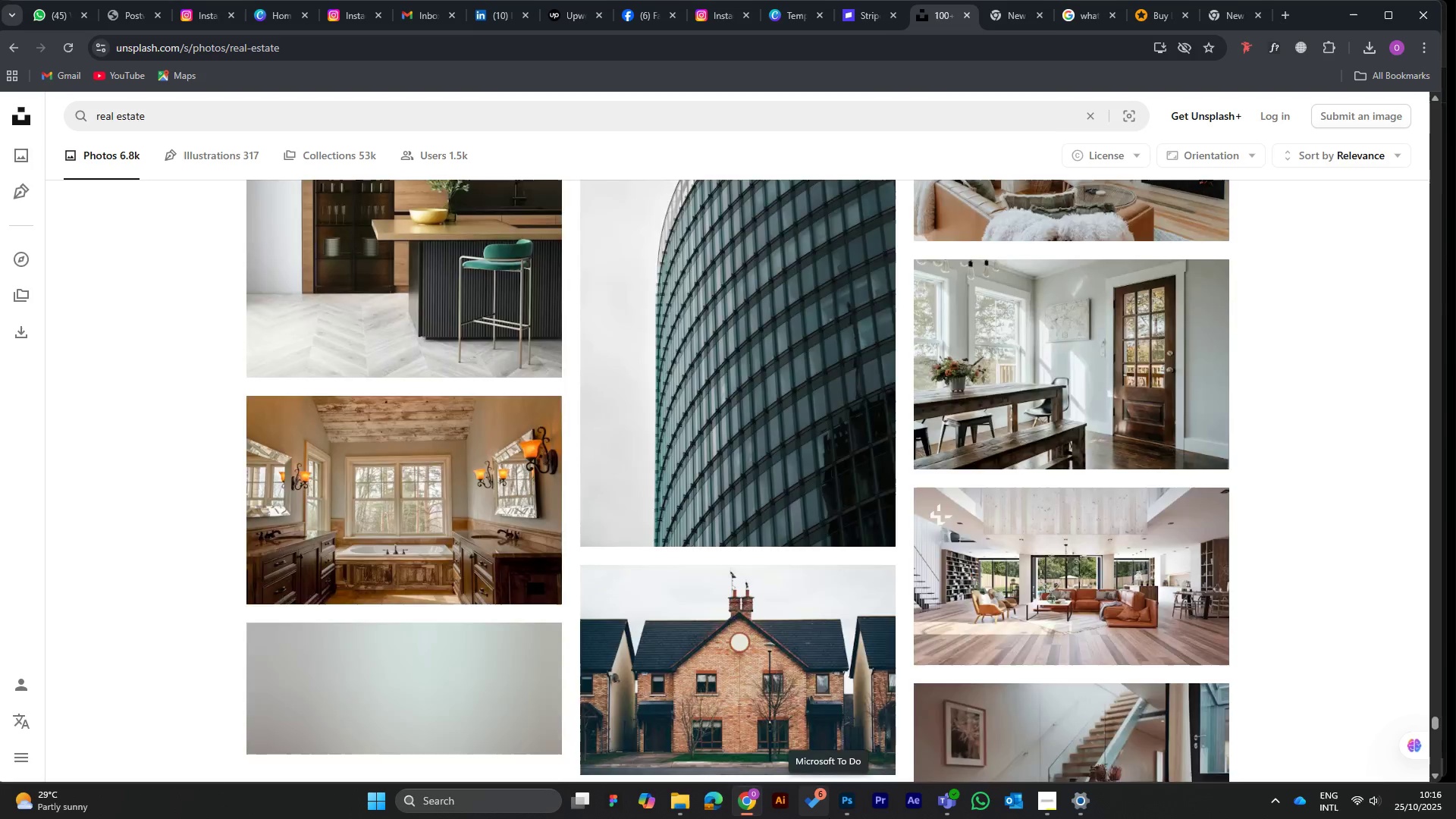 
key(ArrowDown)
 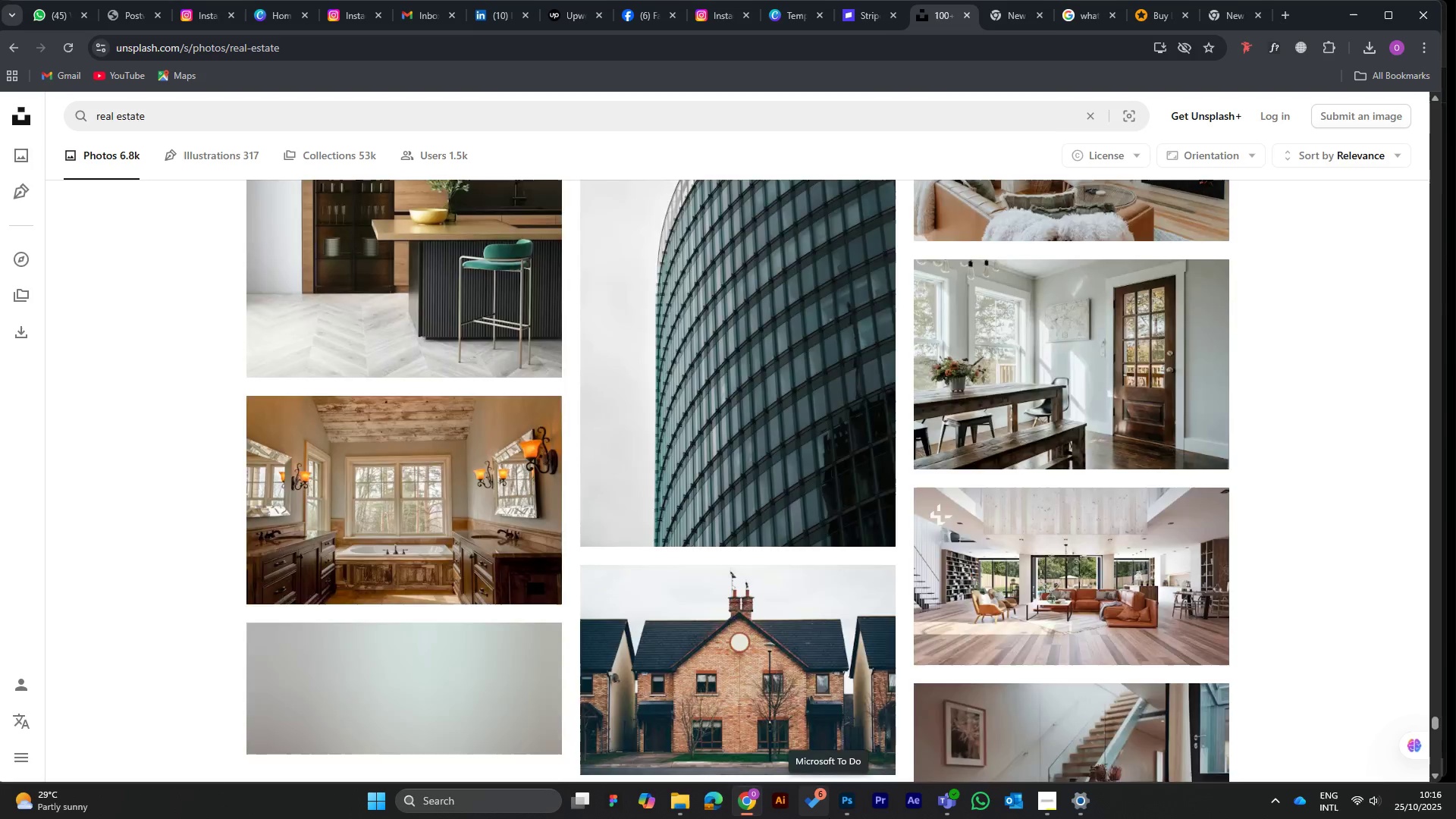 
key(ArrowDown)
 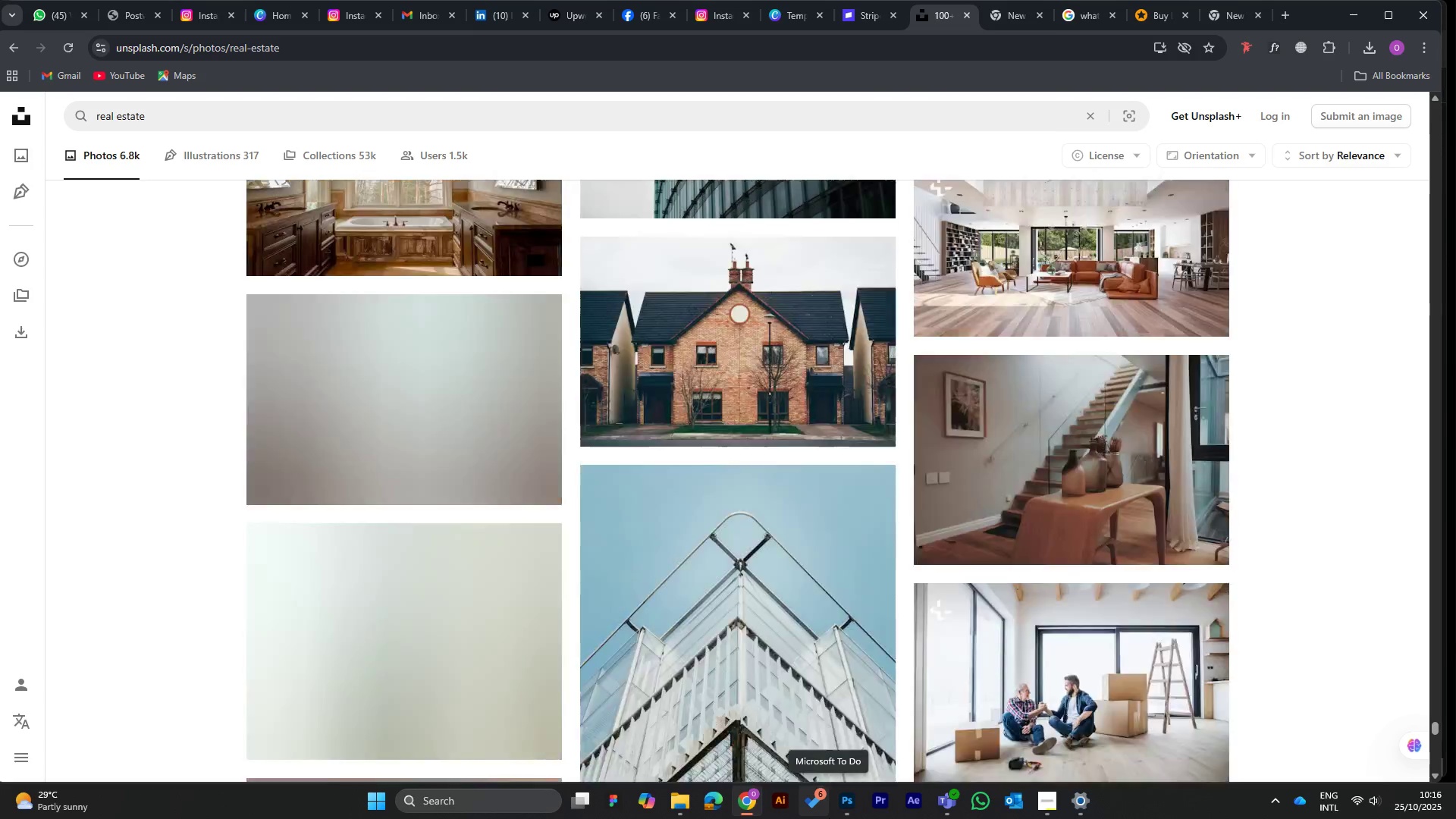 
key(ArrowDown)
 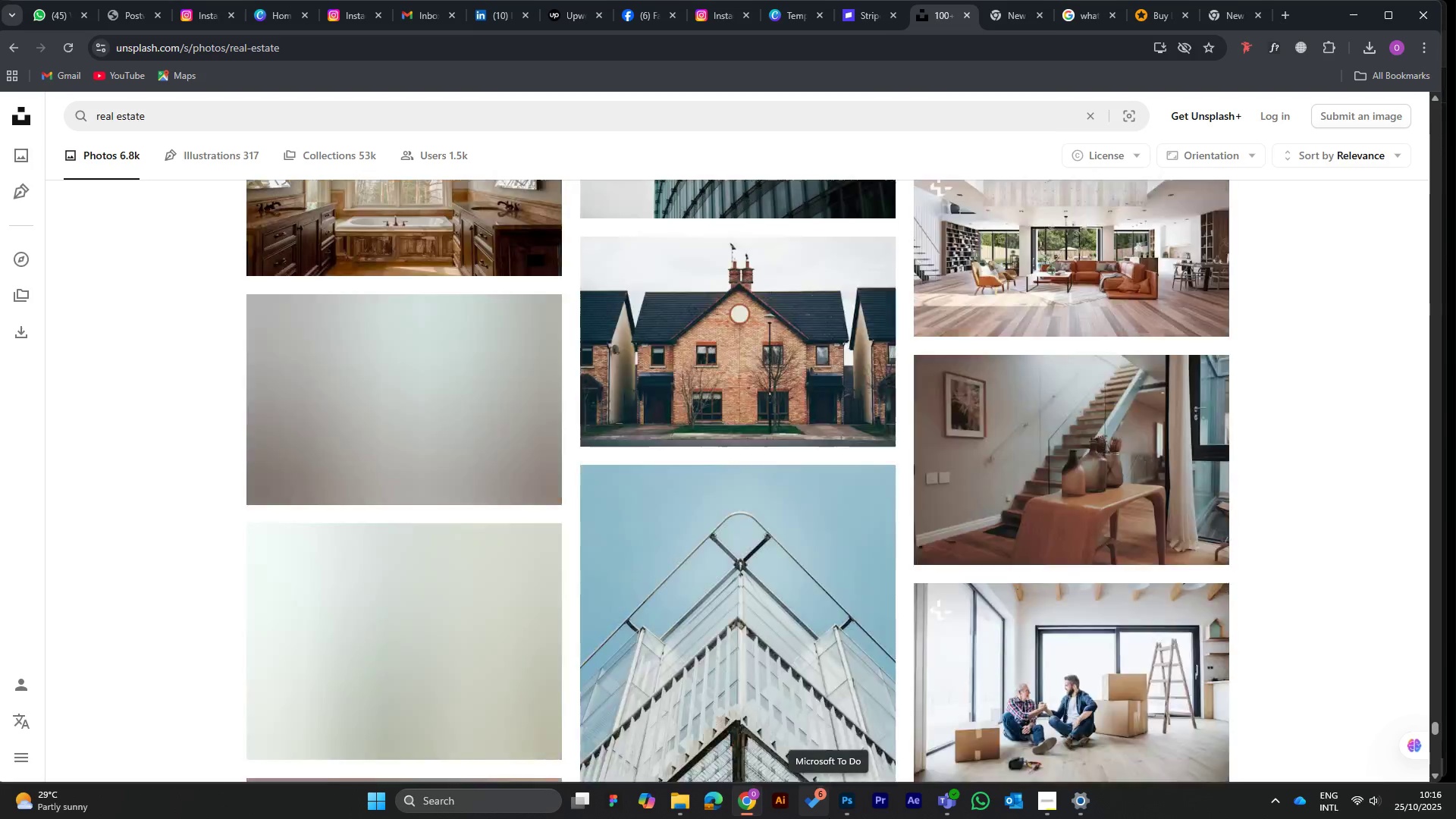 
key(ArrowDown)
 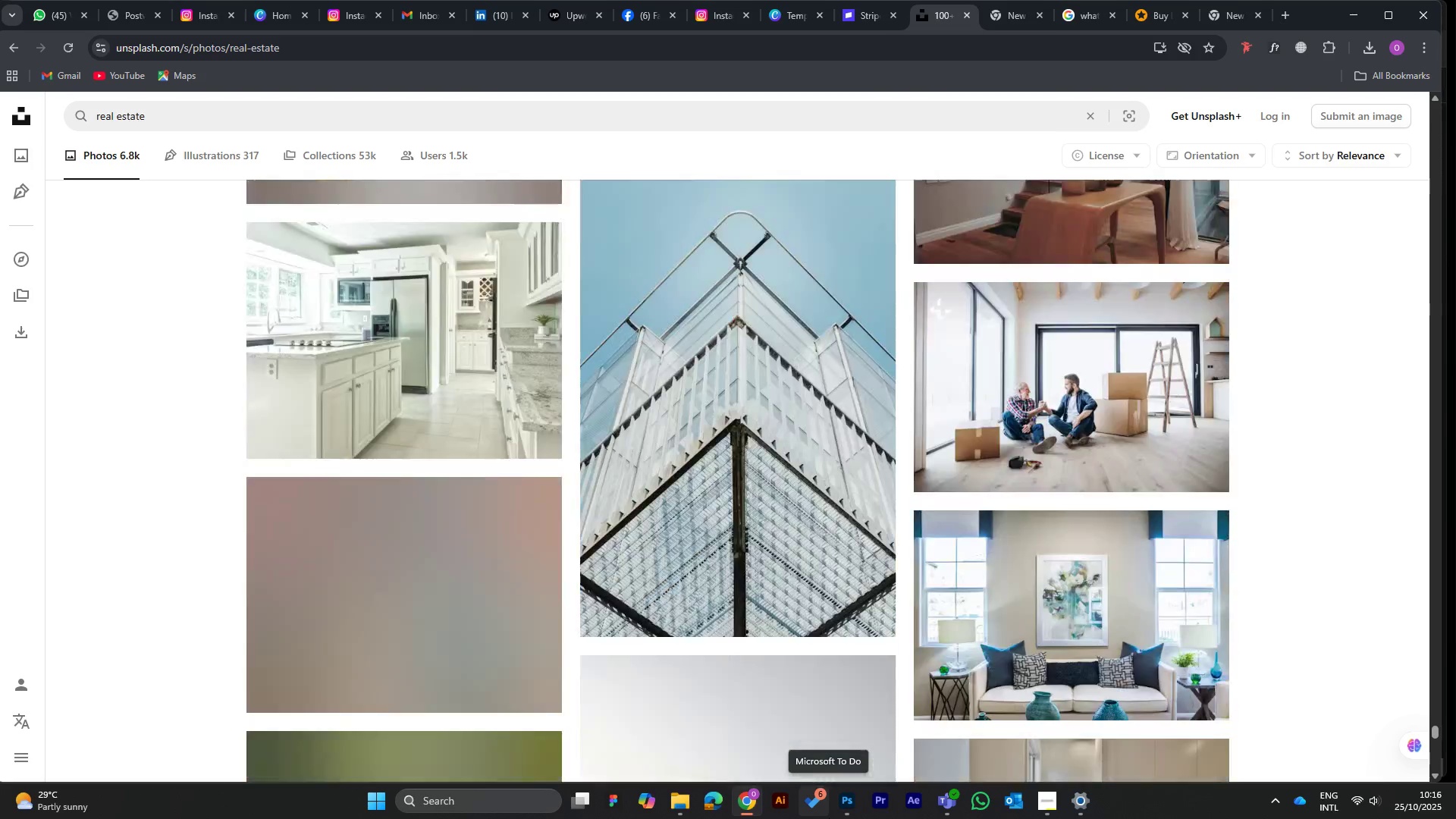 
key(ArrowDown)
 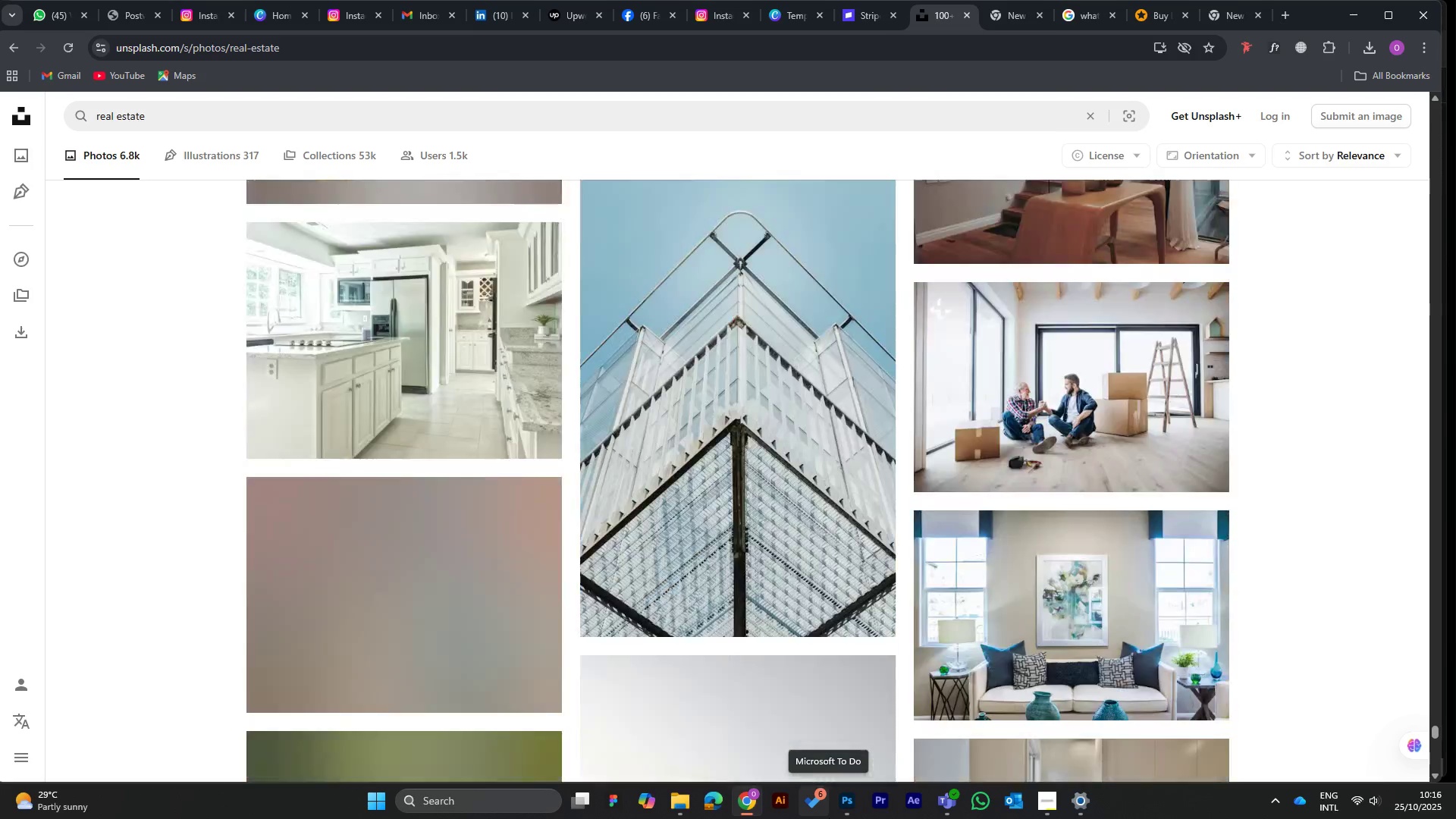 
key(ArrowDown)
 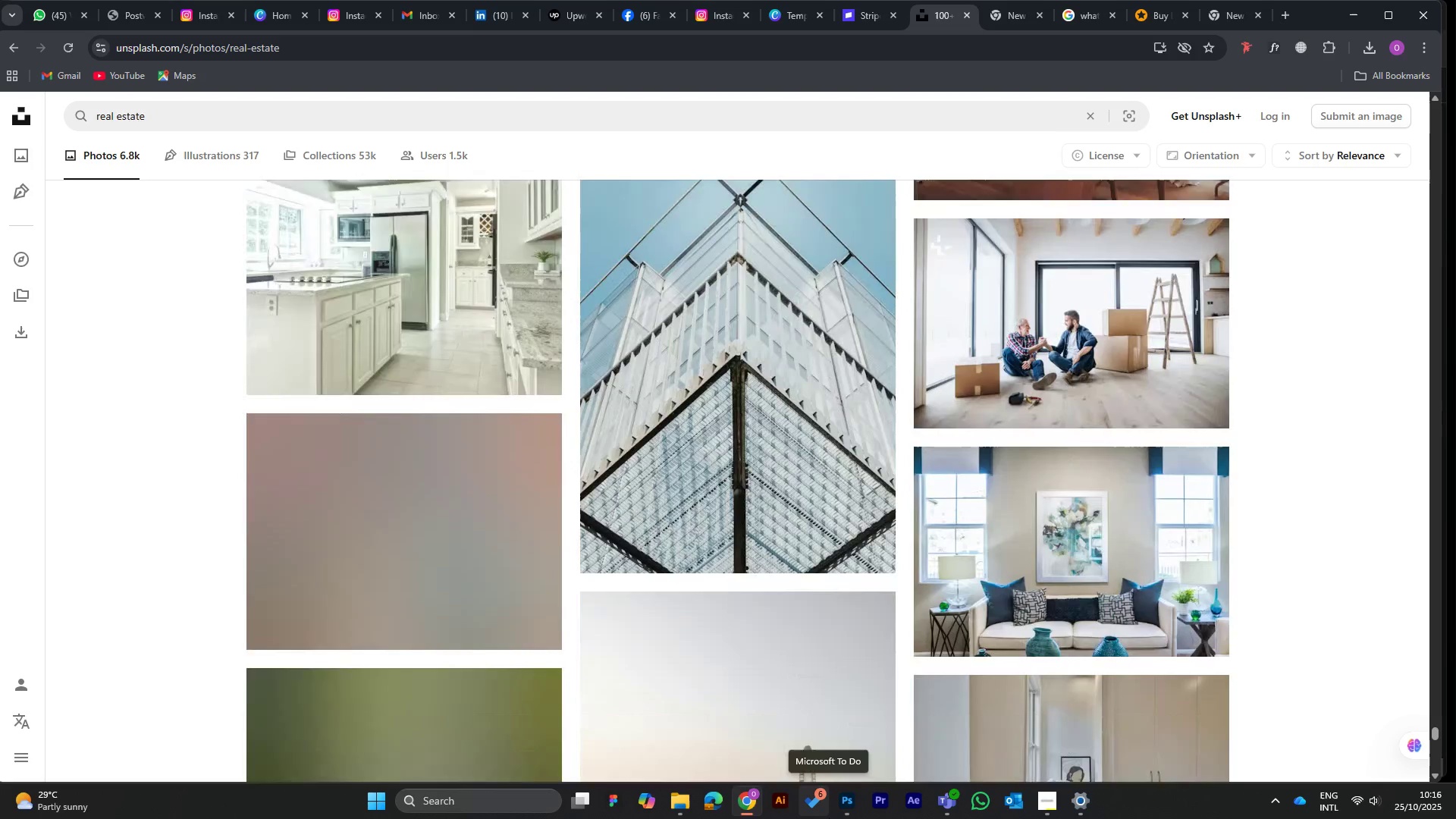 
key(ArrowDown)
 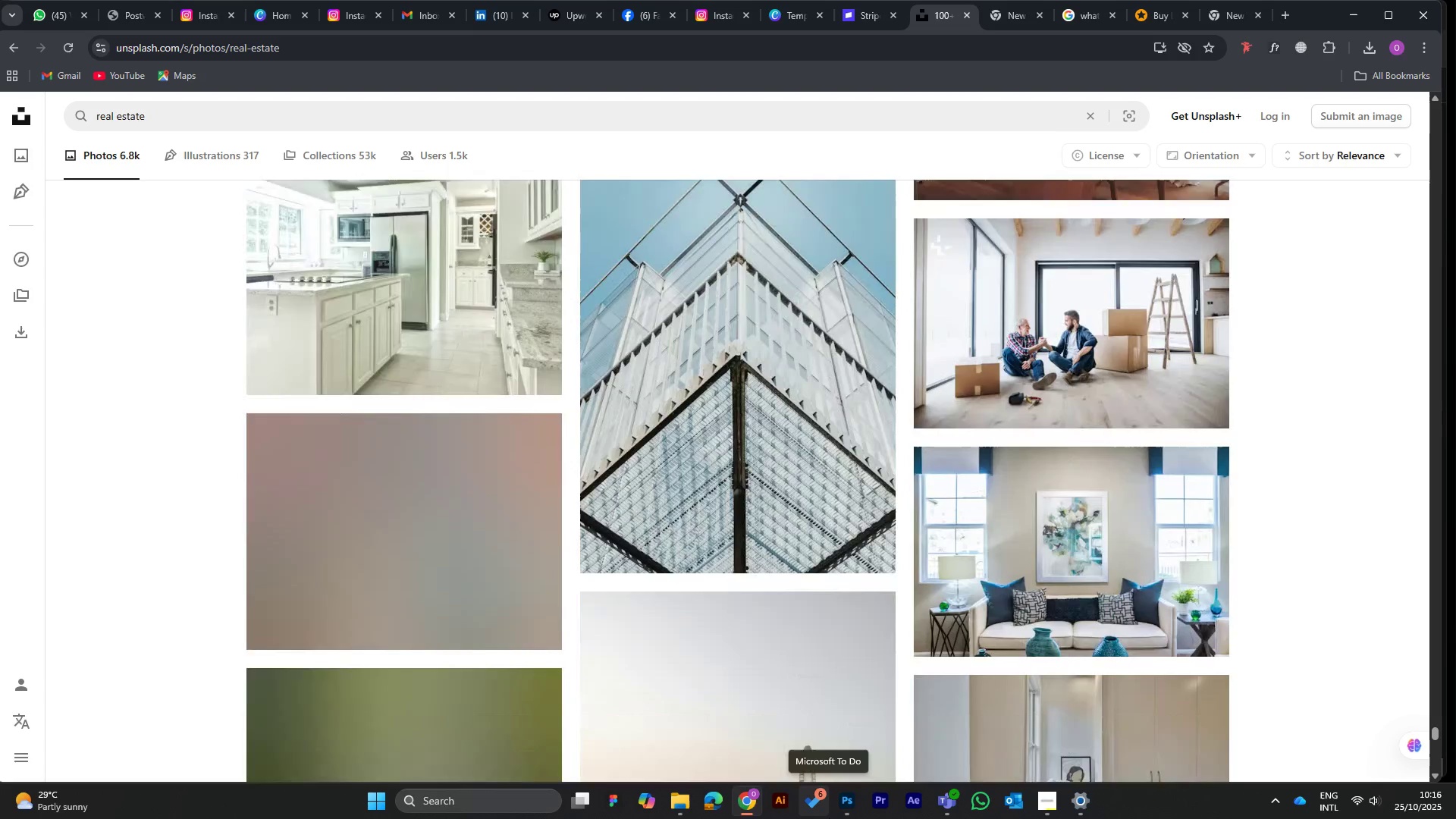 
key(ArrowDown)
 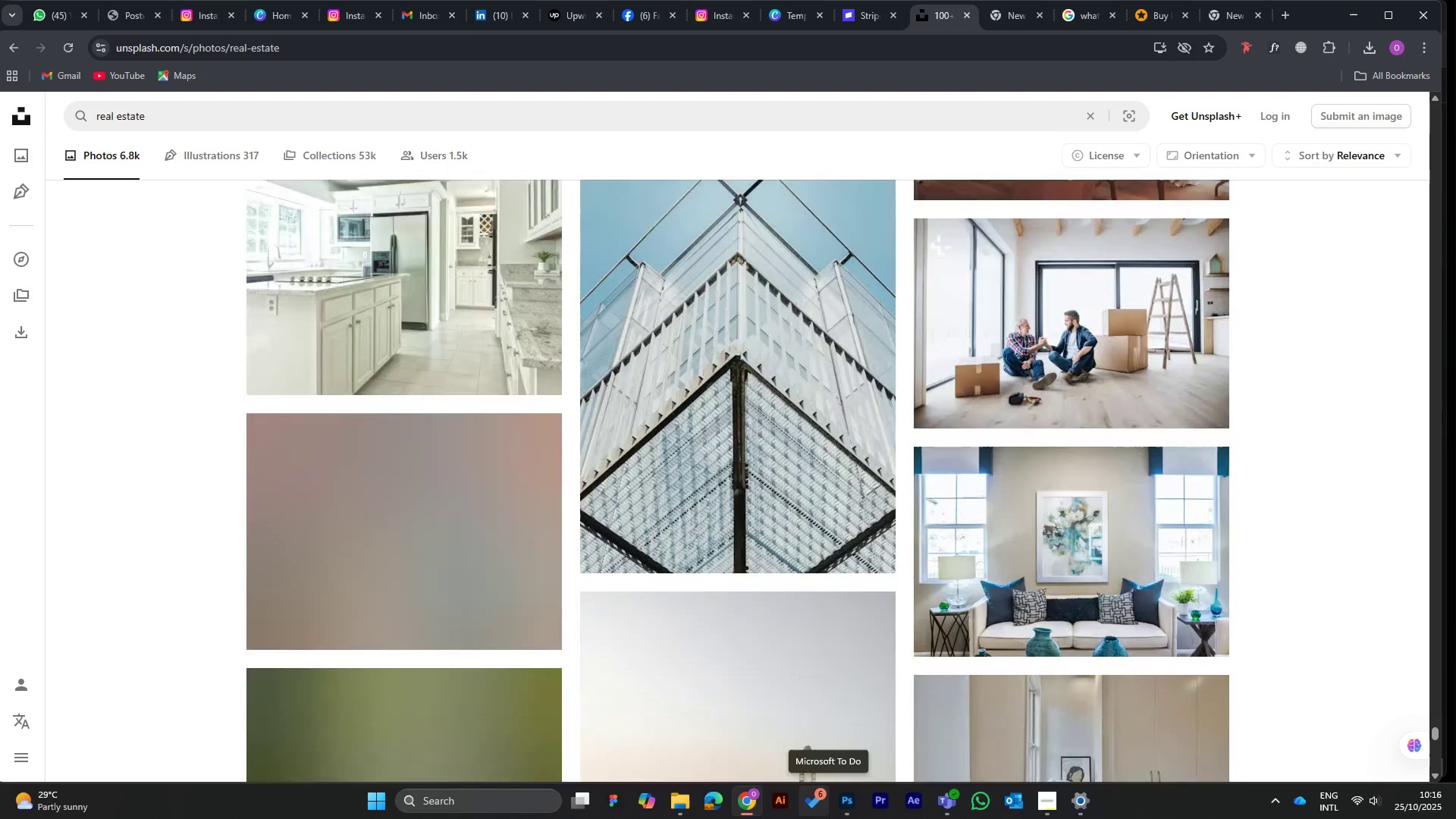 
key(ArrowDown)
 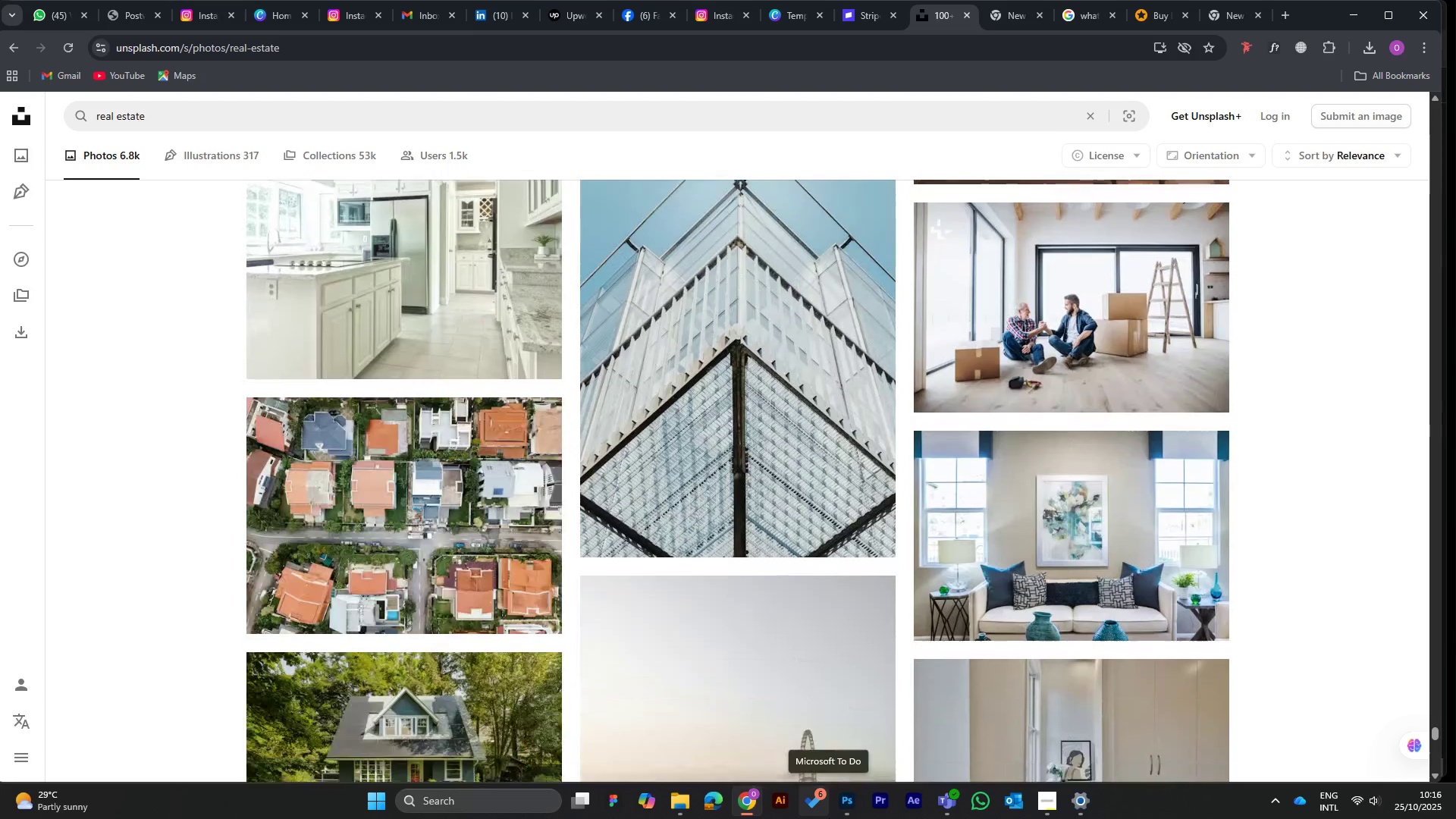 
key(ArrowDown)
 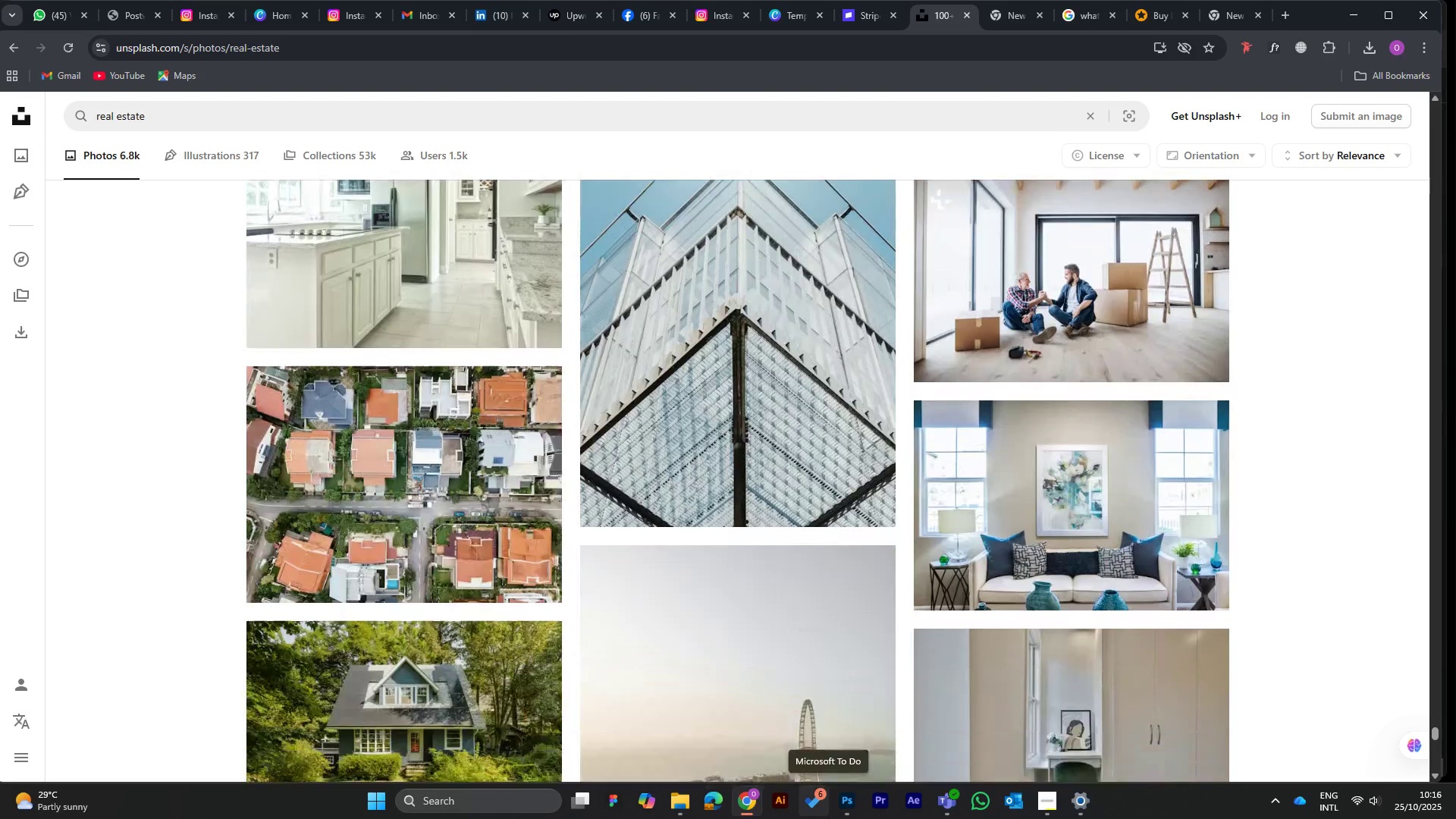 
key(ArrowDown)
 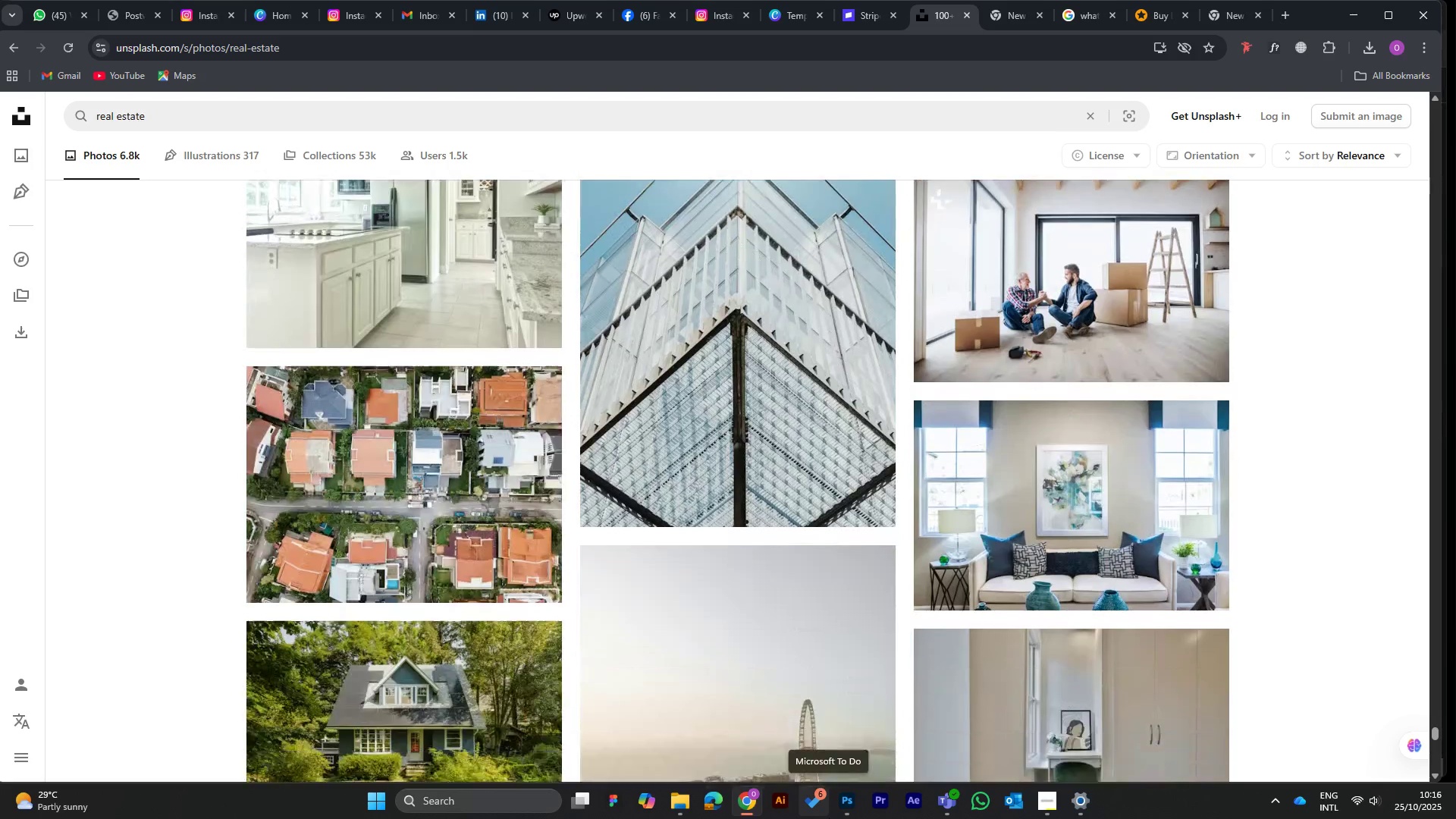 